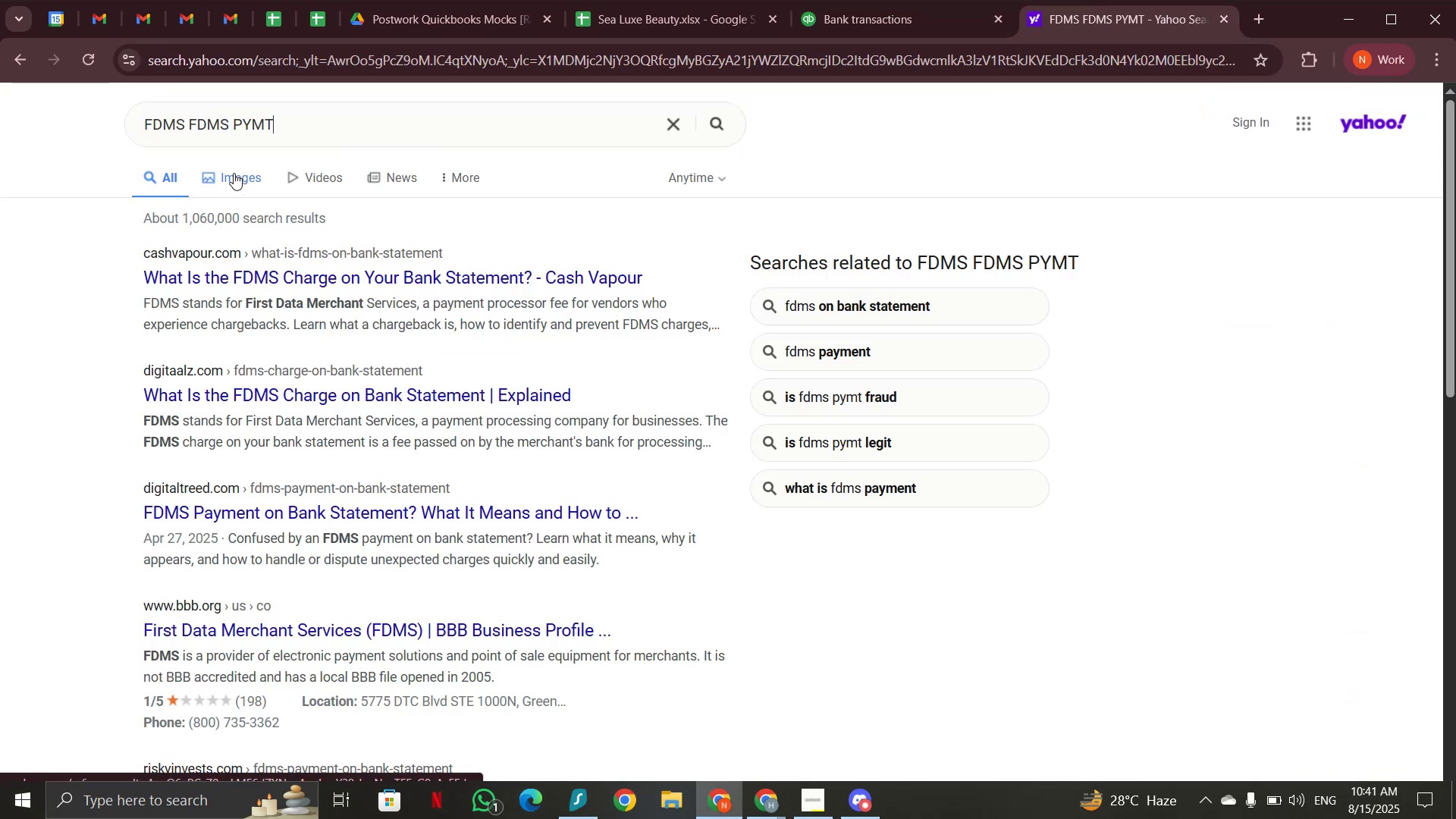 
left_click_drag(start_coordinate=[188, 121], to_coordinate=[303, 121])
 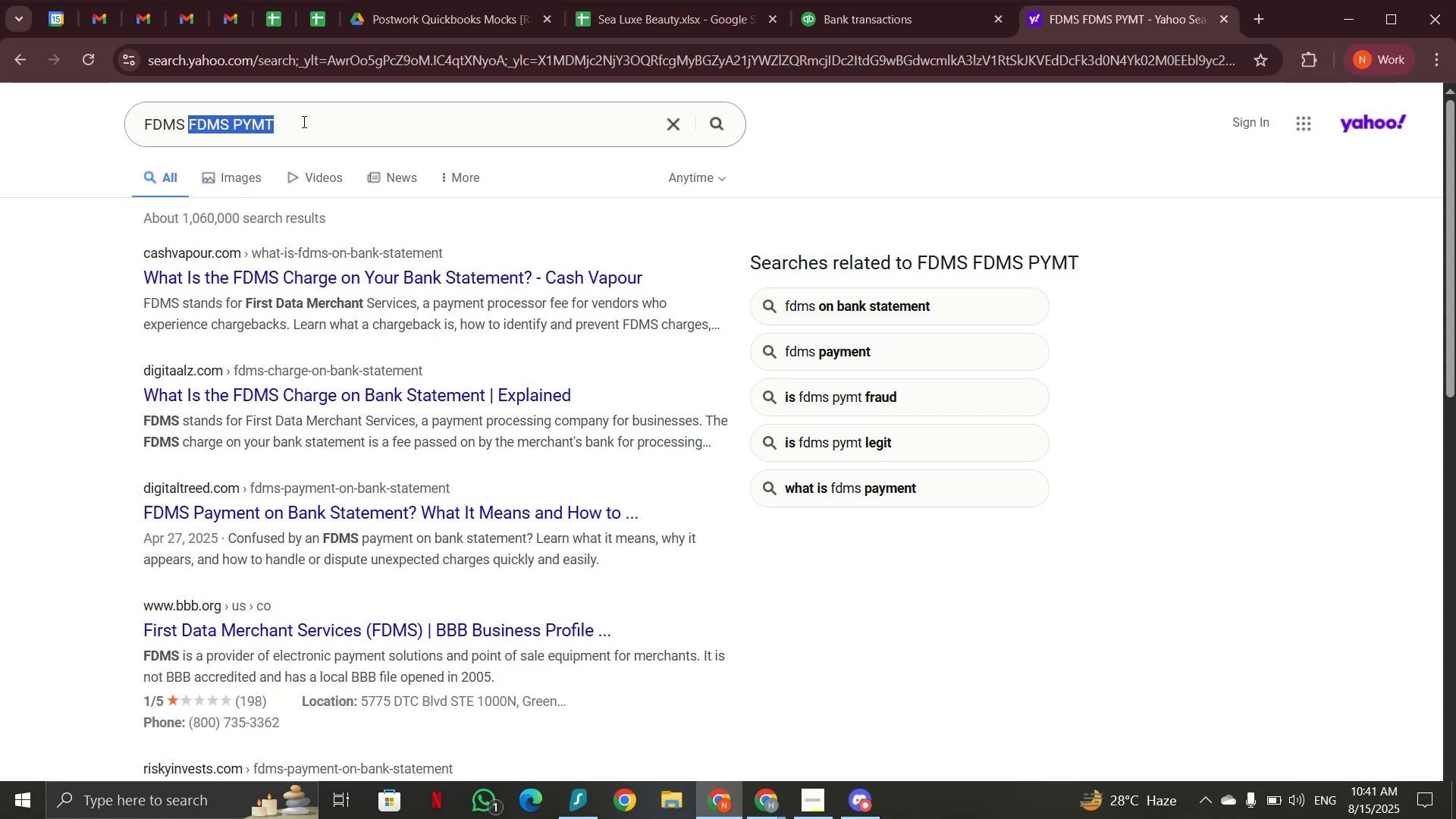 
key(Backspace)
 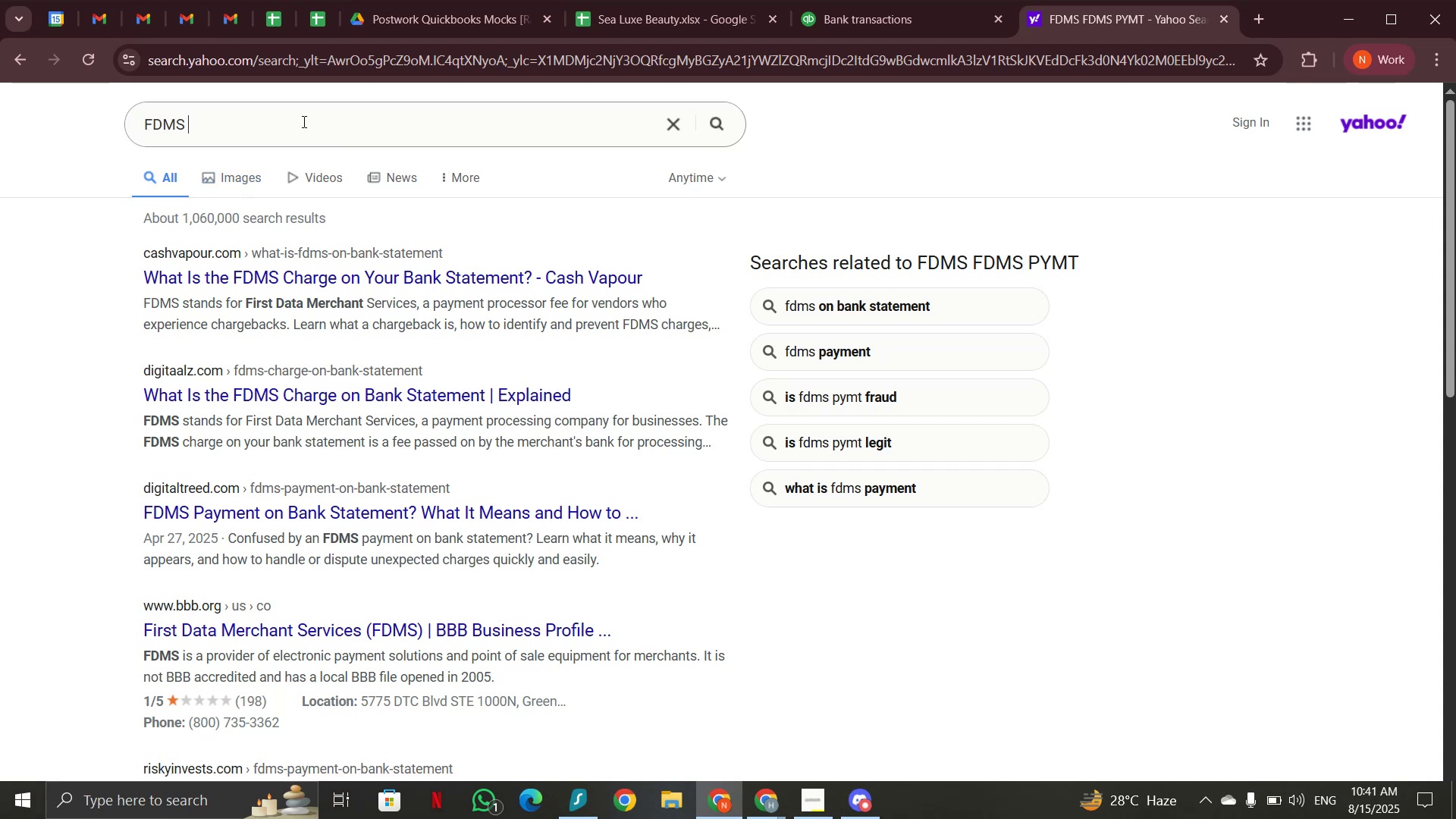 
key(Enter)
 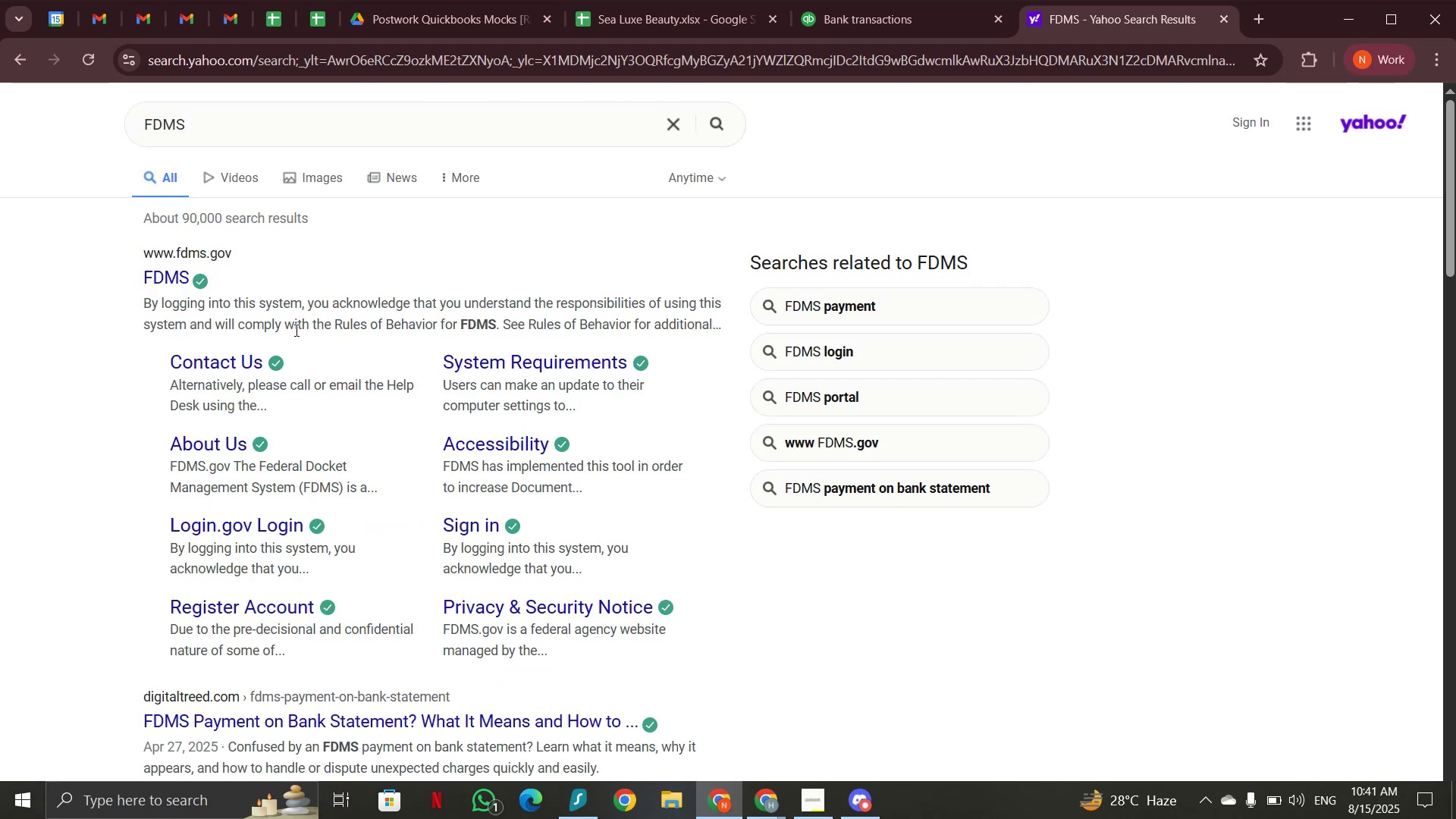 
wait(10.35)
 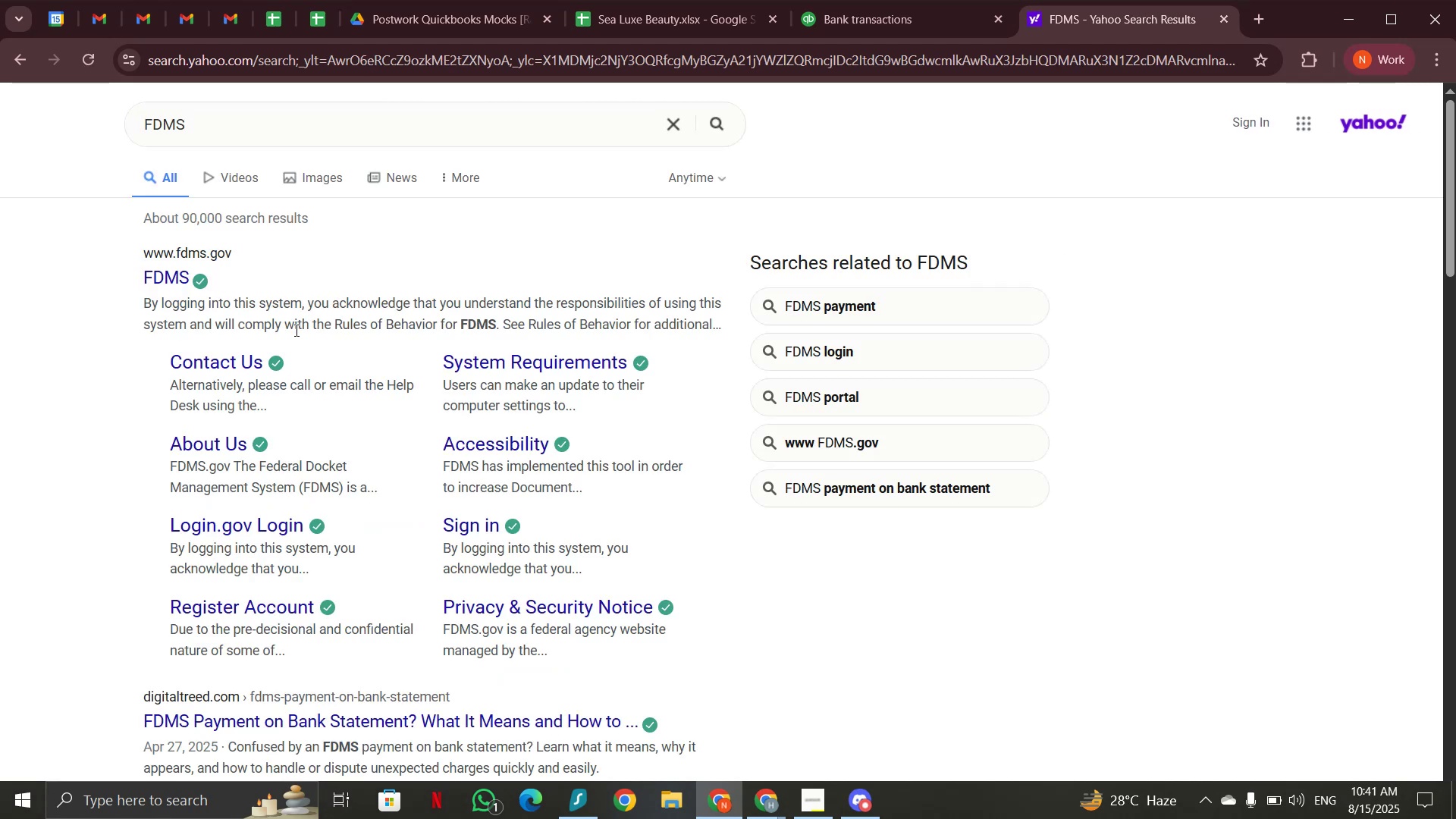 
scroll: coordinate [387, 338], scroll_direction: down, amount: 5.0
 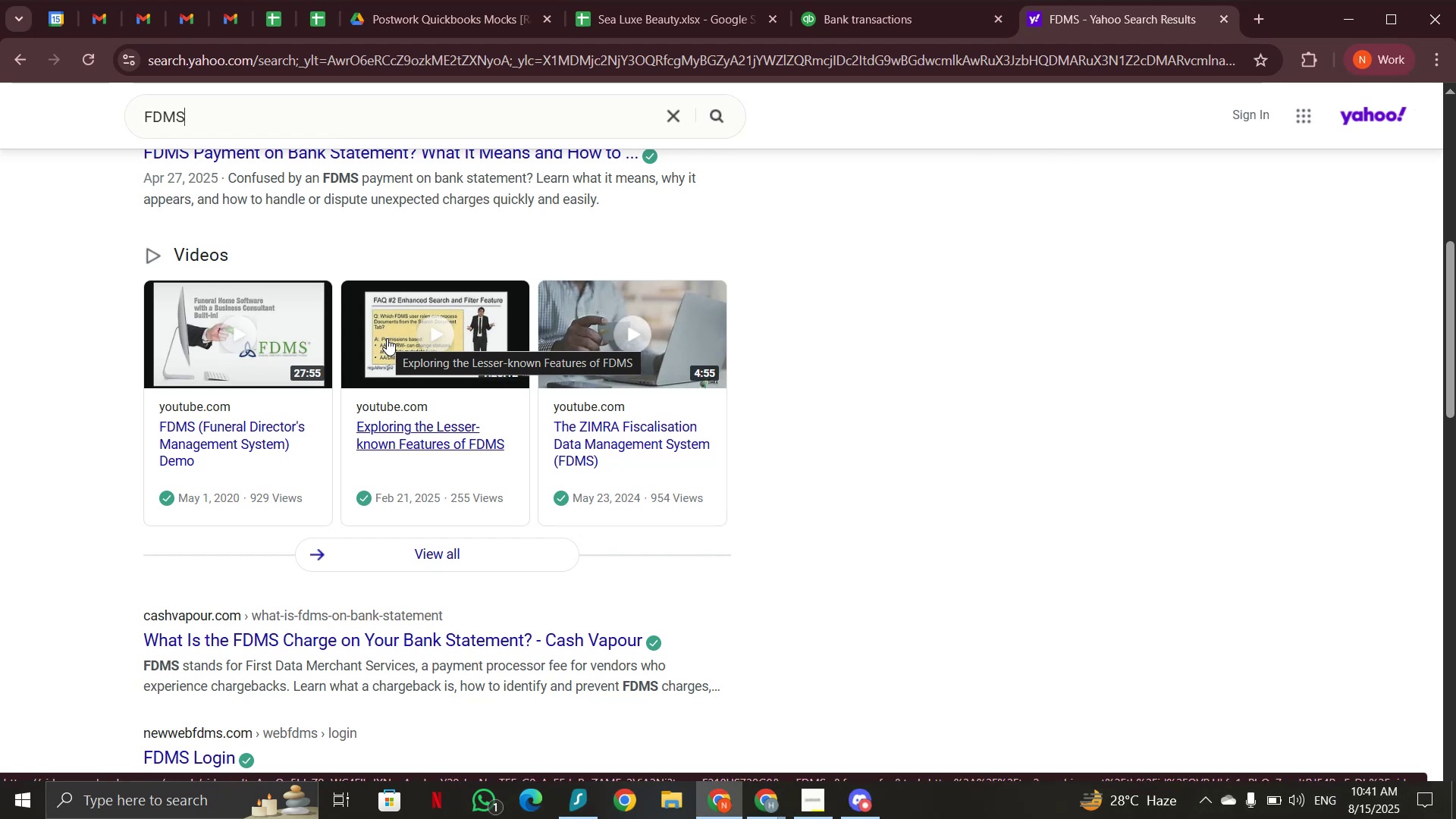 
mouse_move([431, 279])
 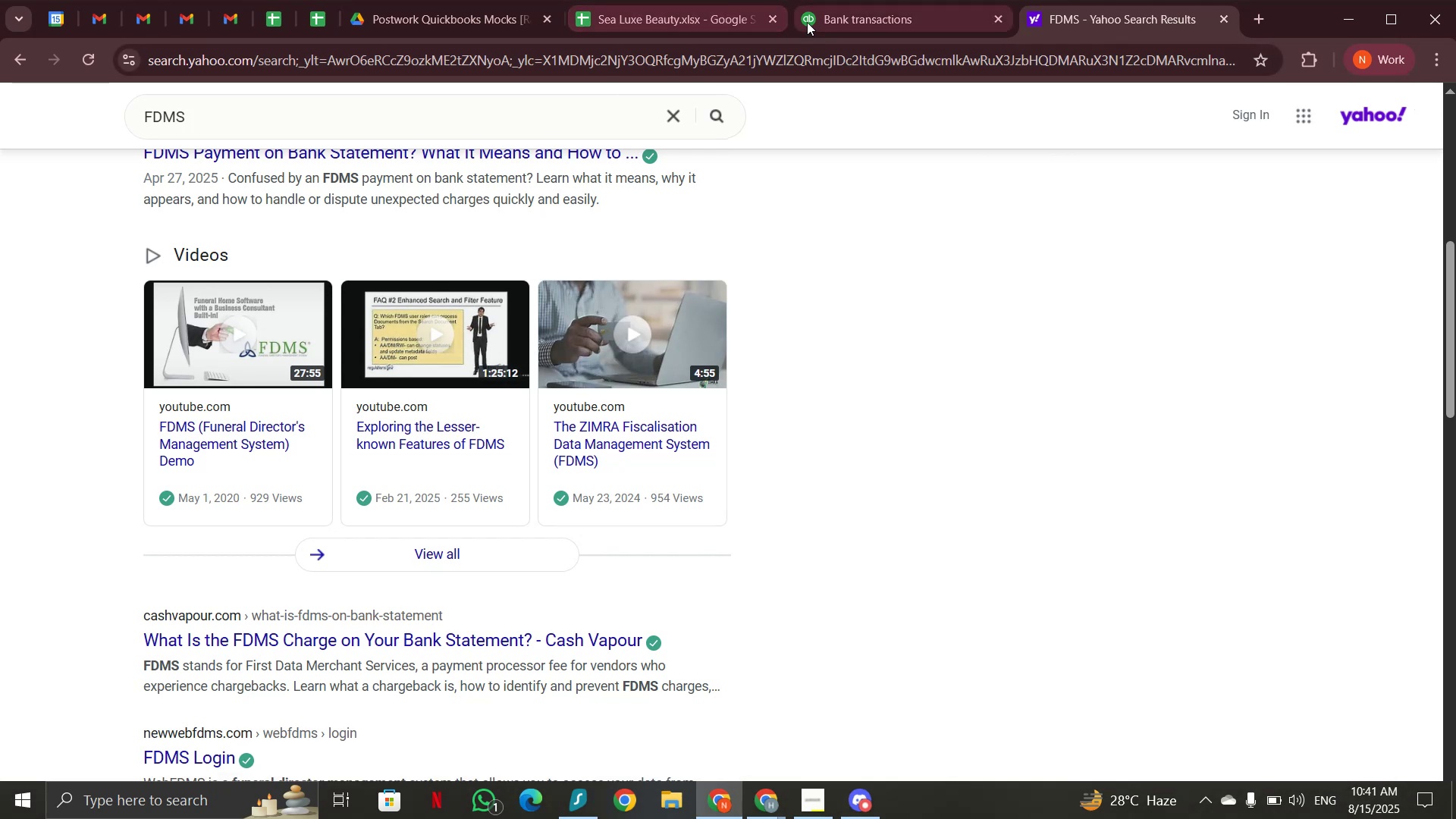 
left_click([820, 15])
 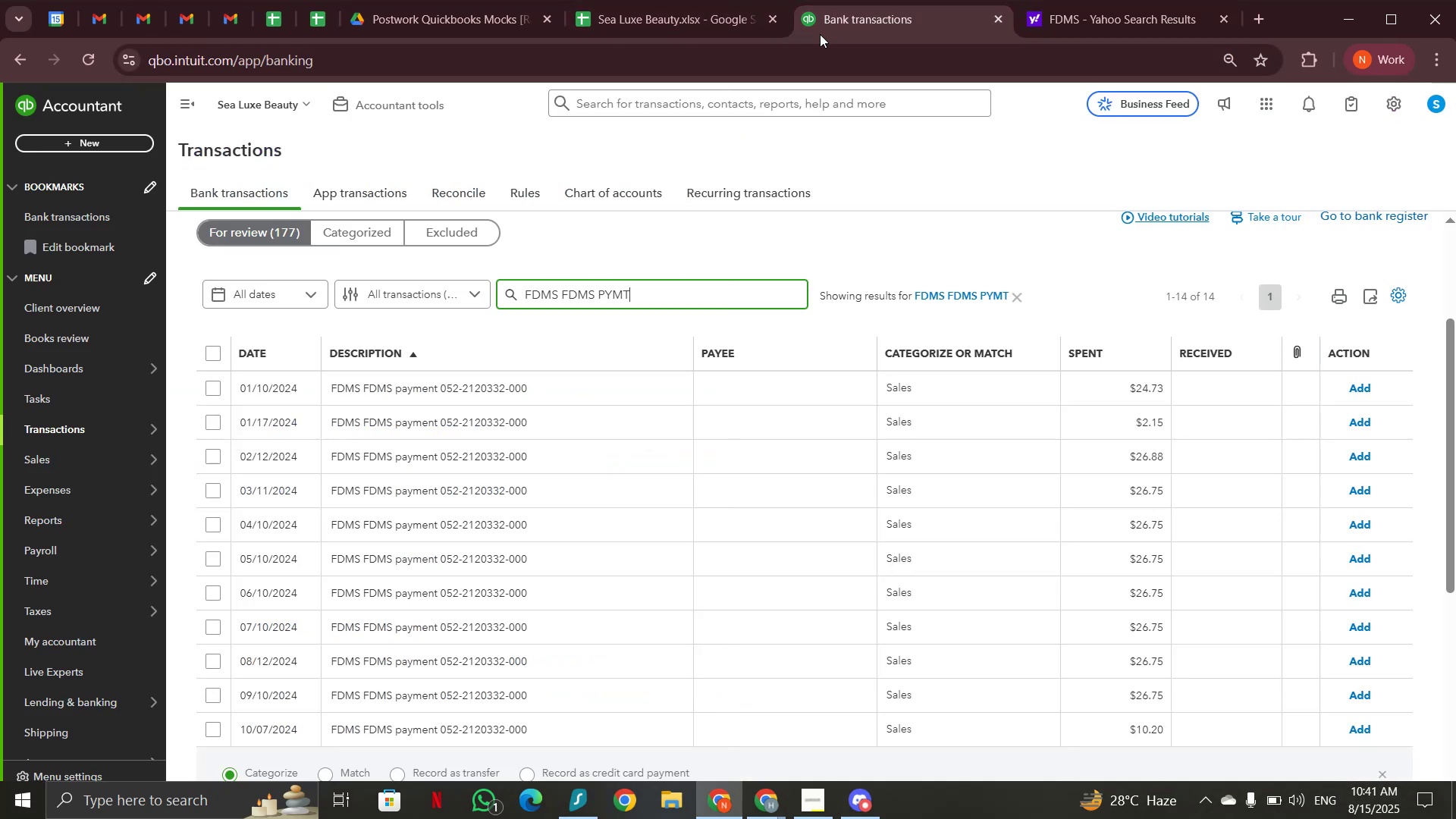 
scroll: coordinate [698, 469], scroll_direction: down, amount: 4.0
 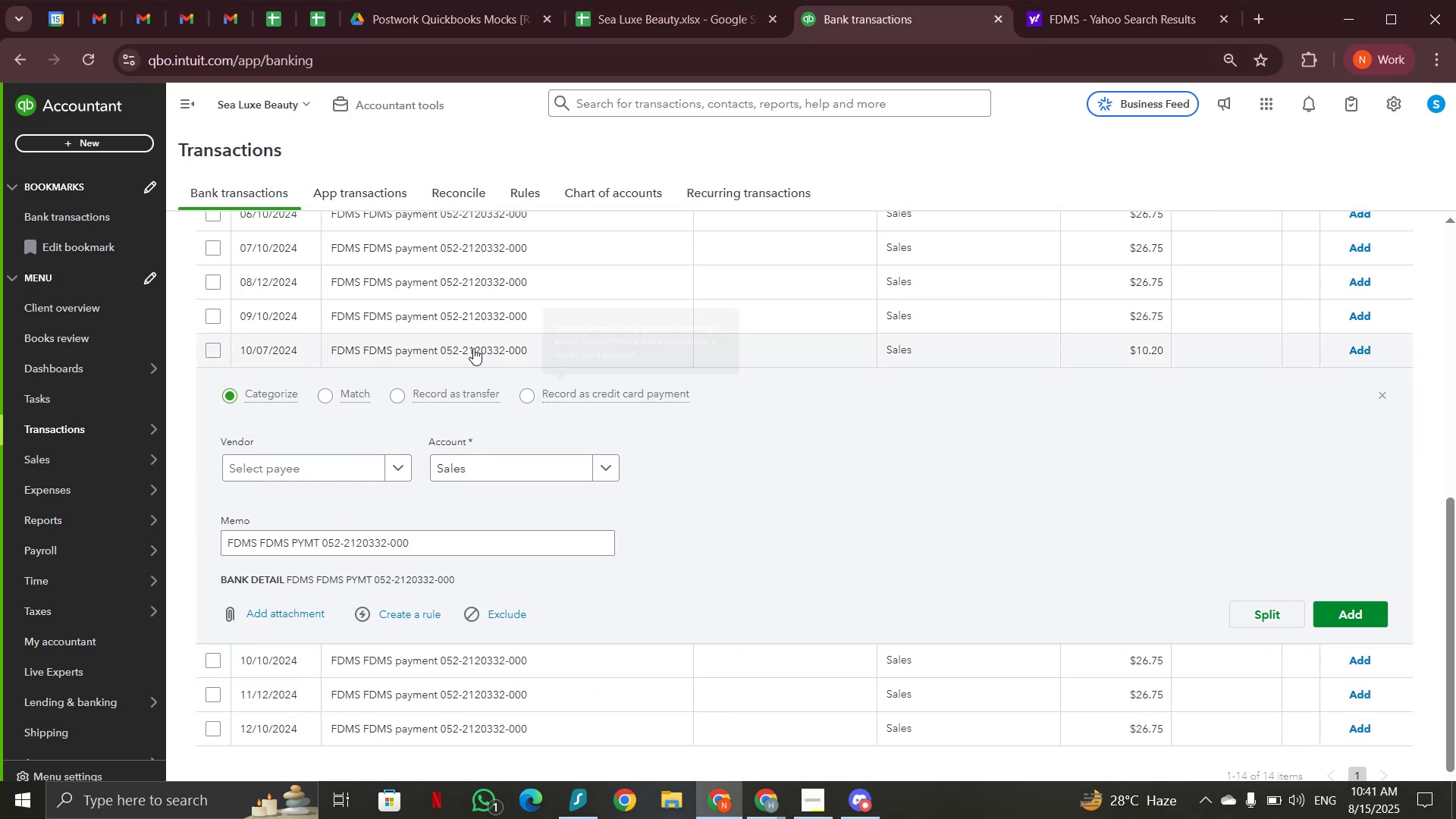 
left_click([473, 348])
 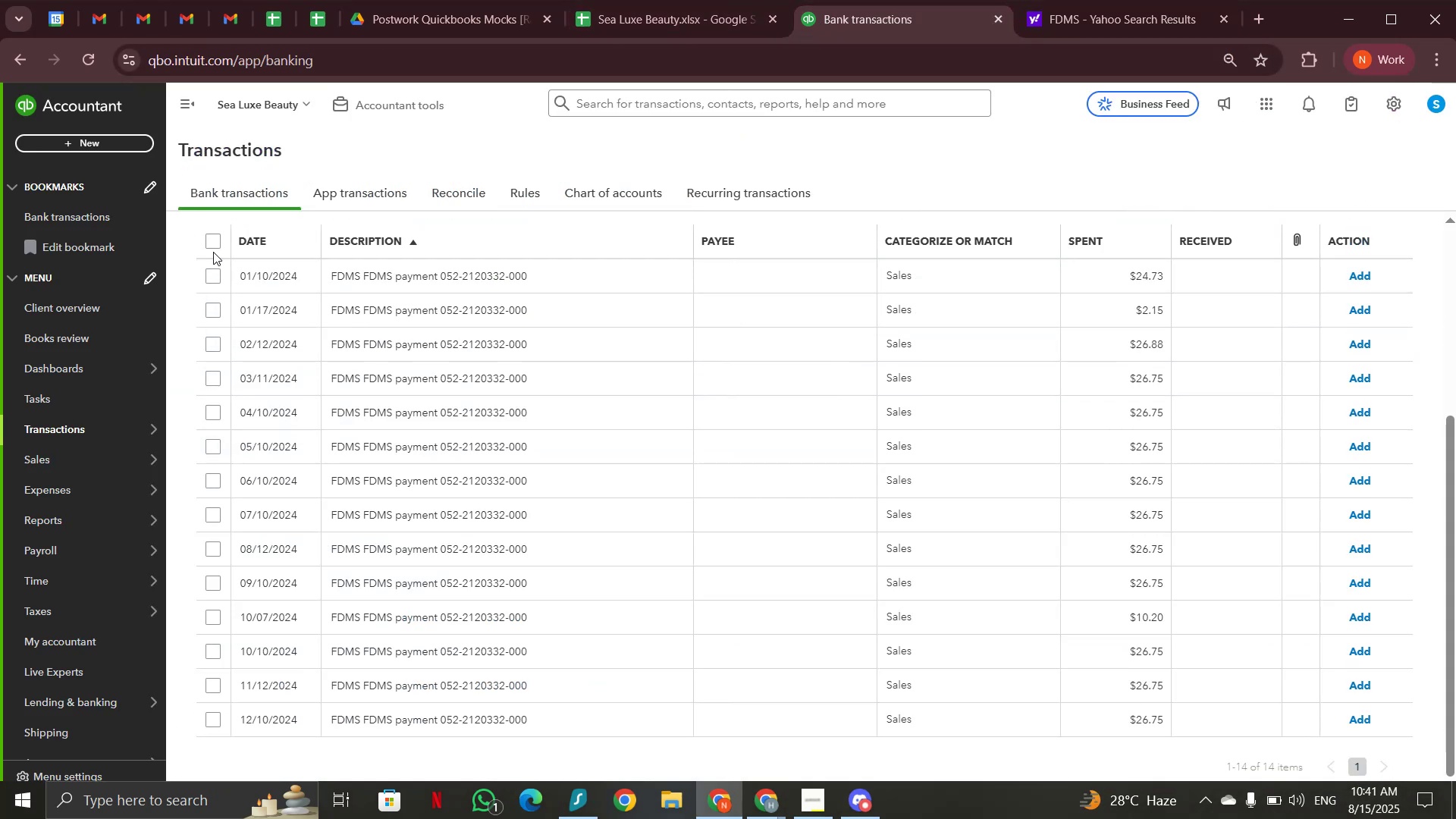 
left_click([216, 244])
 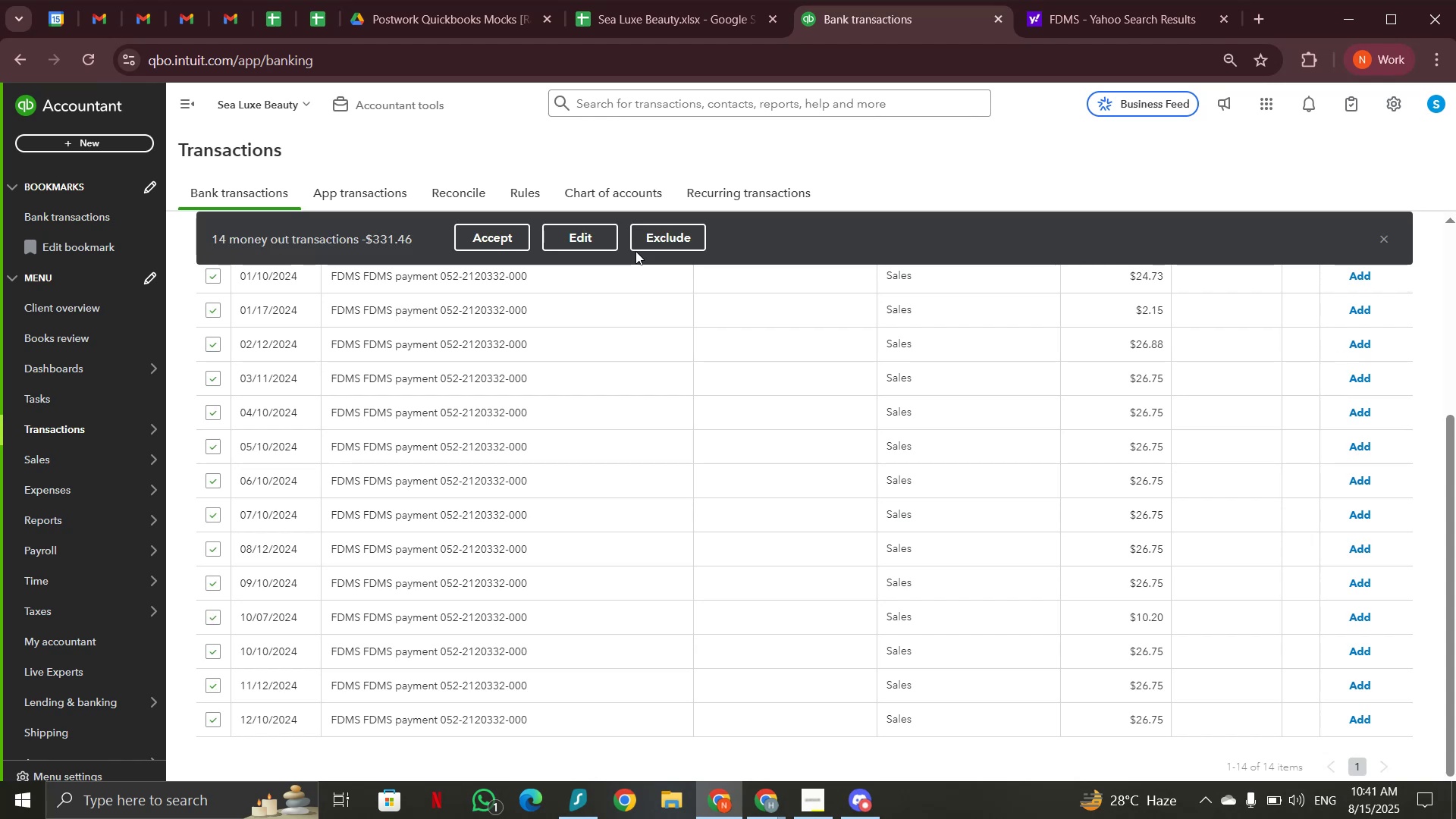 
left_click([593, 239])
 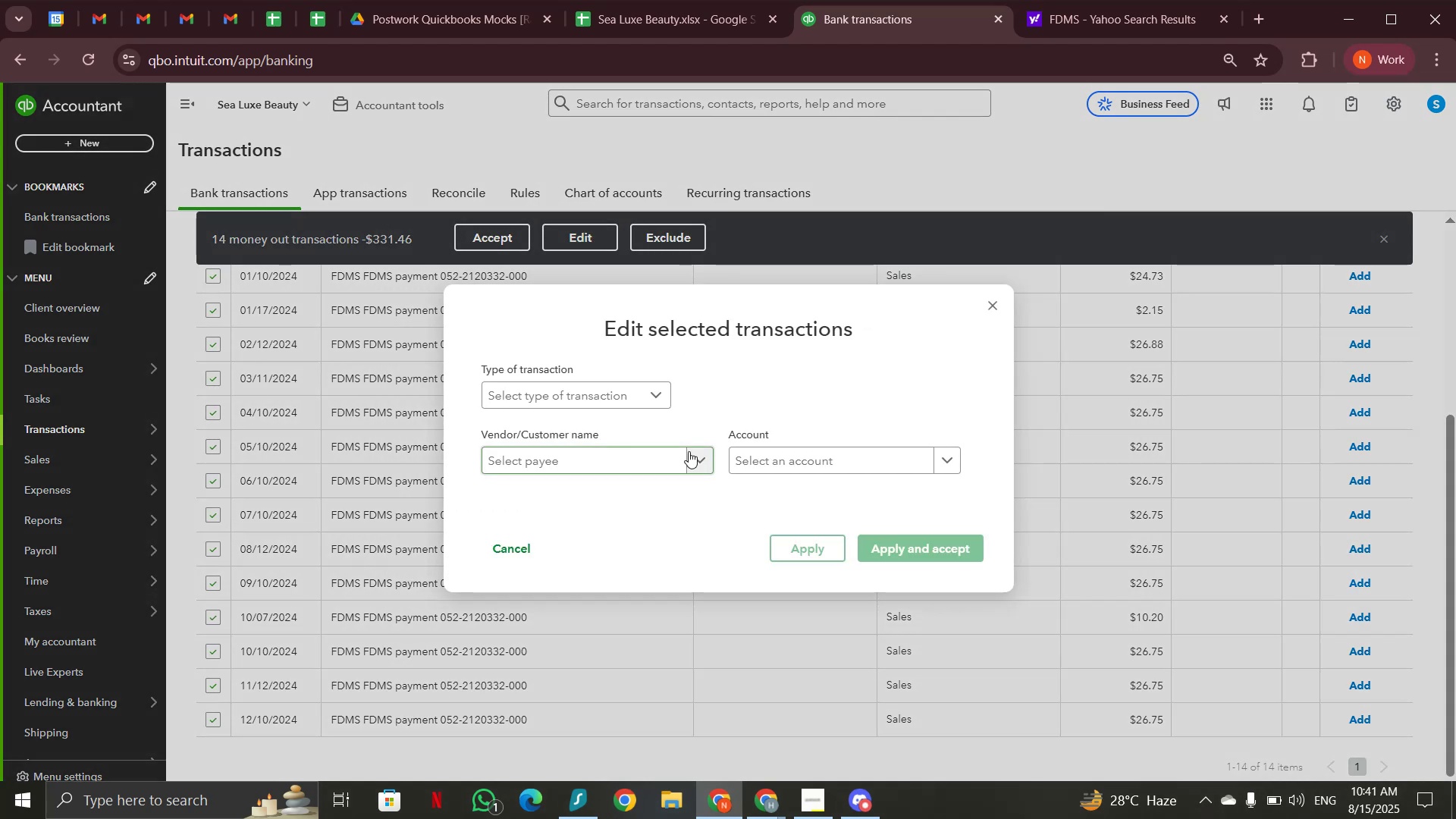 
left_click([747, 463])
 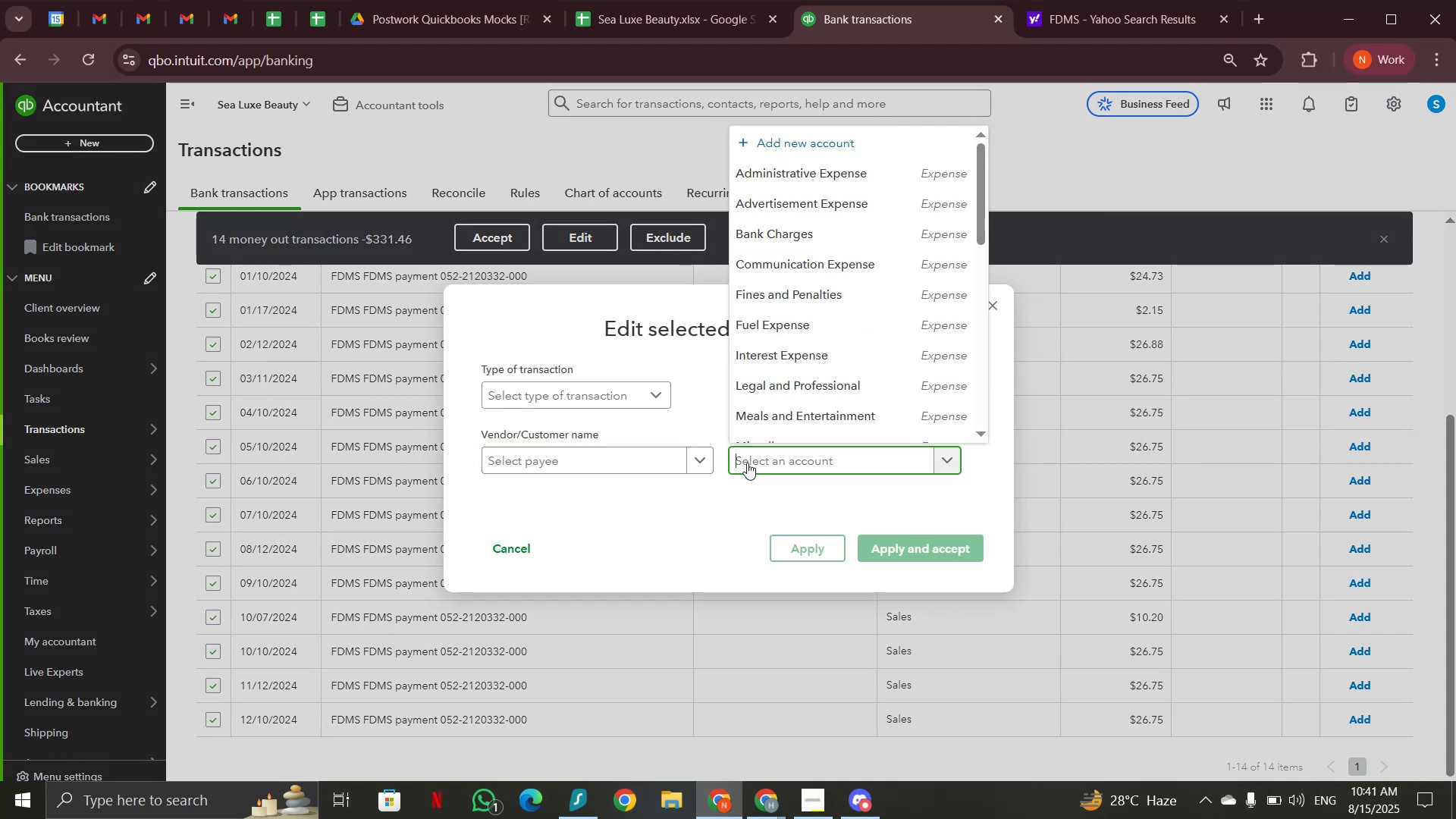 
key(S)
 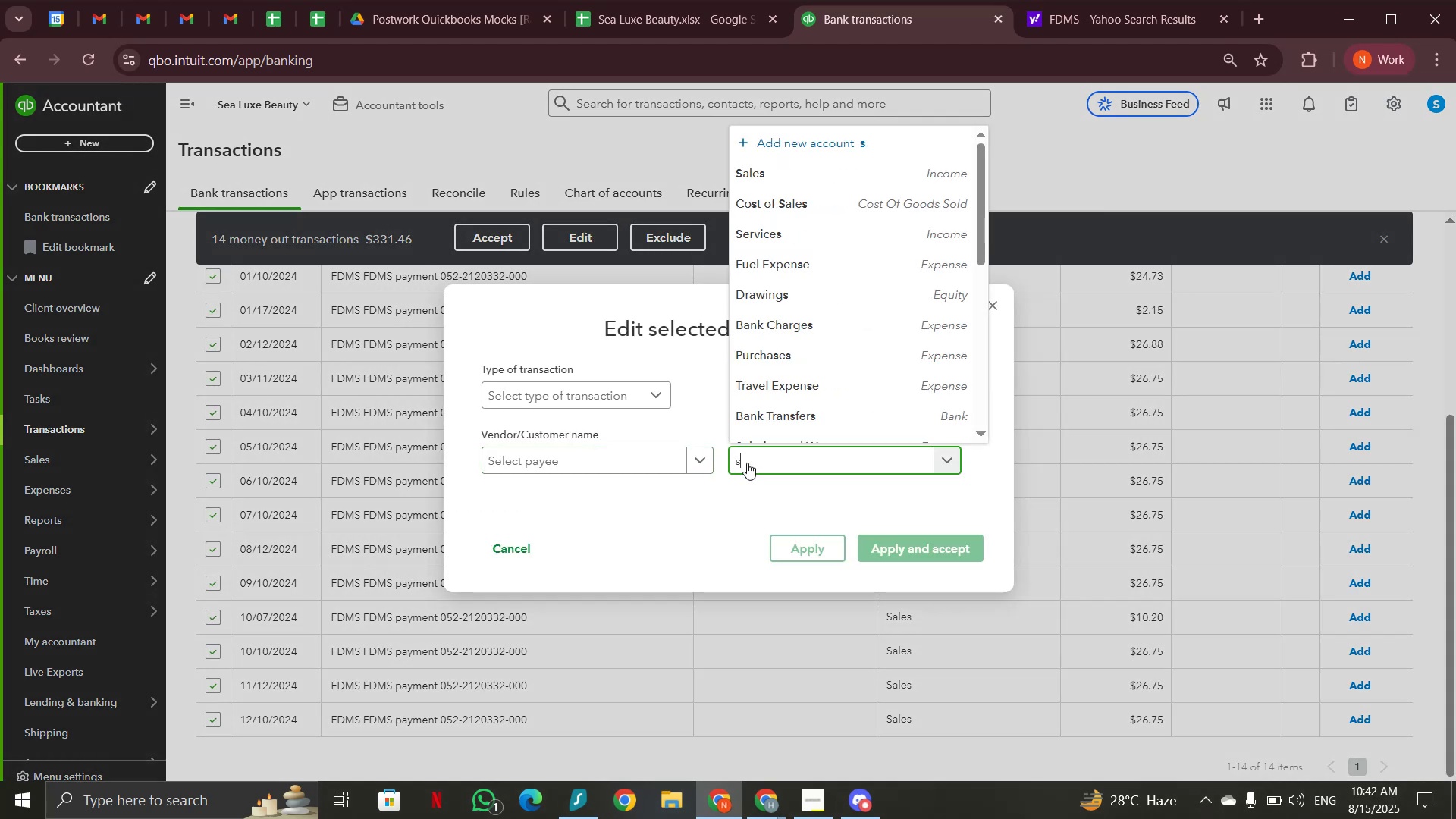 
wait(5.23)
 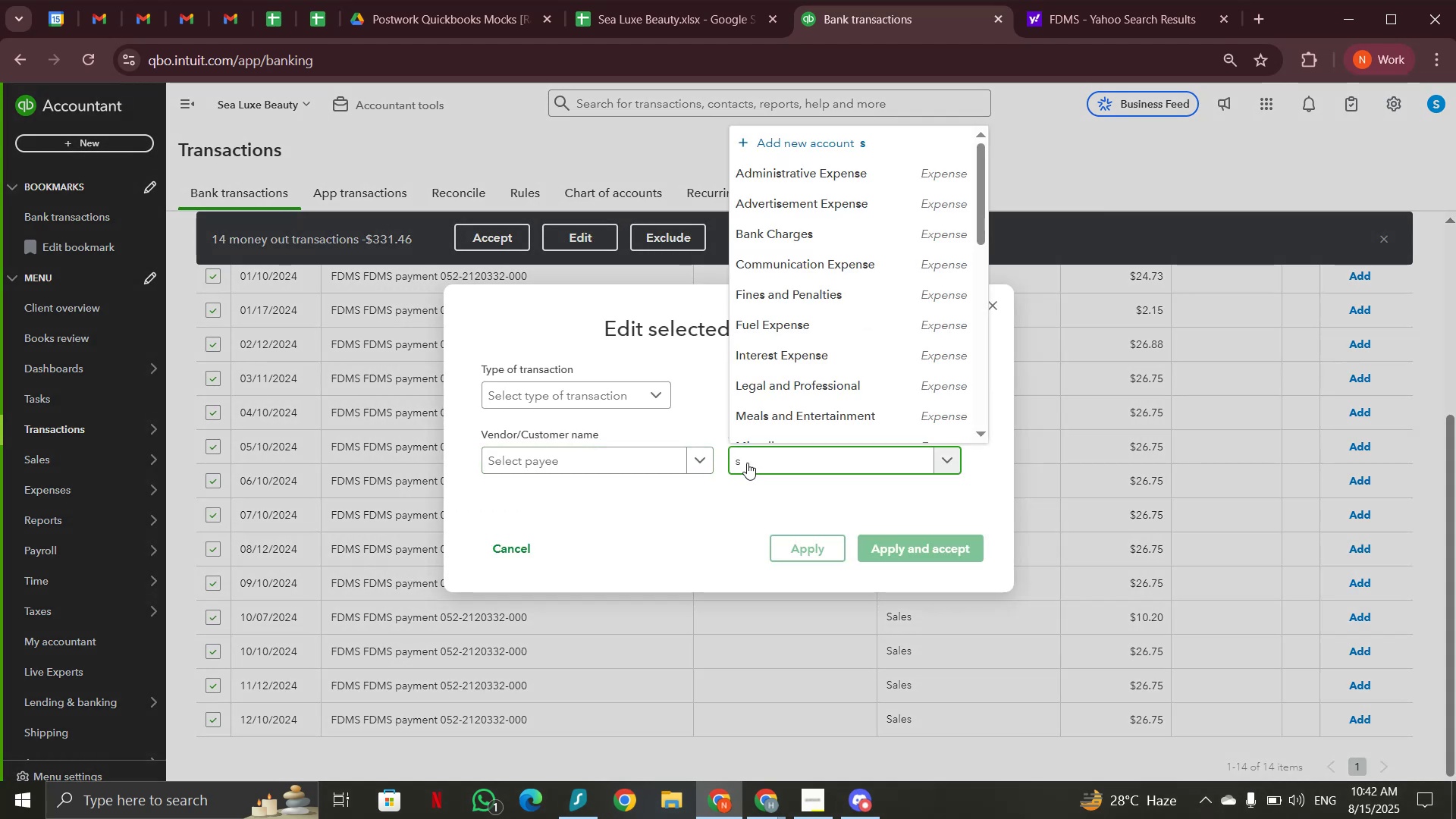 
left_click([732, 634])
 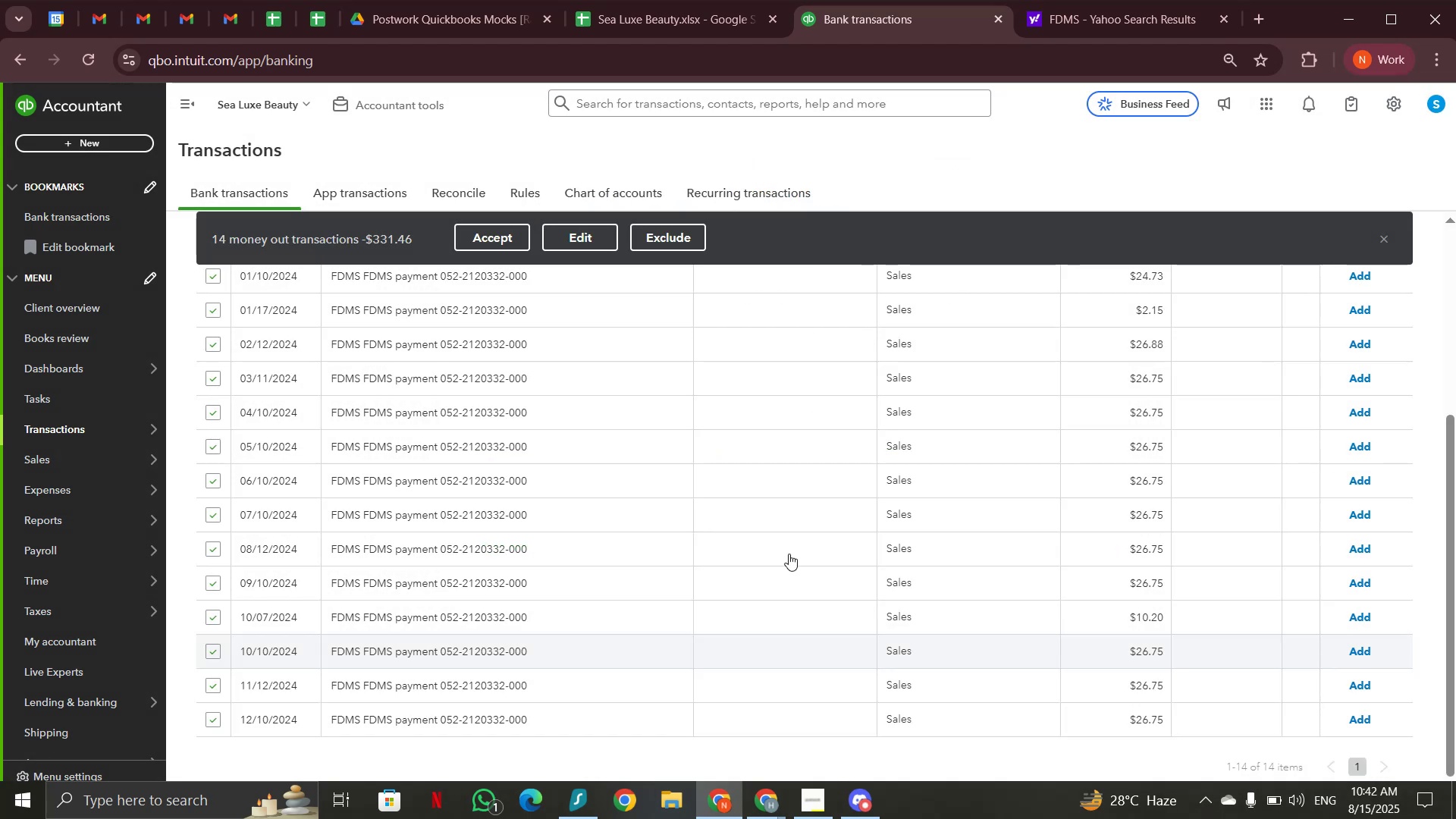 
scroll: coordinate [694, 551], scroll_direction: up, amount: 2.0
 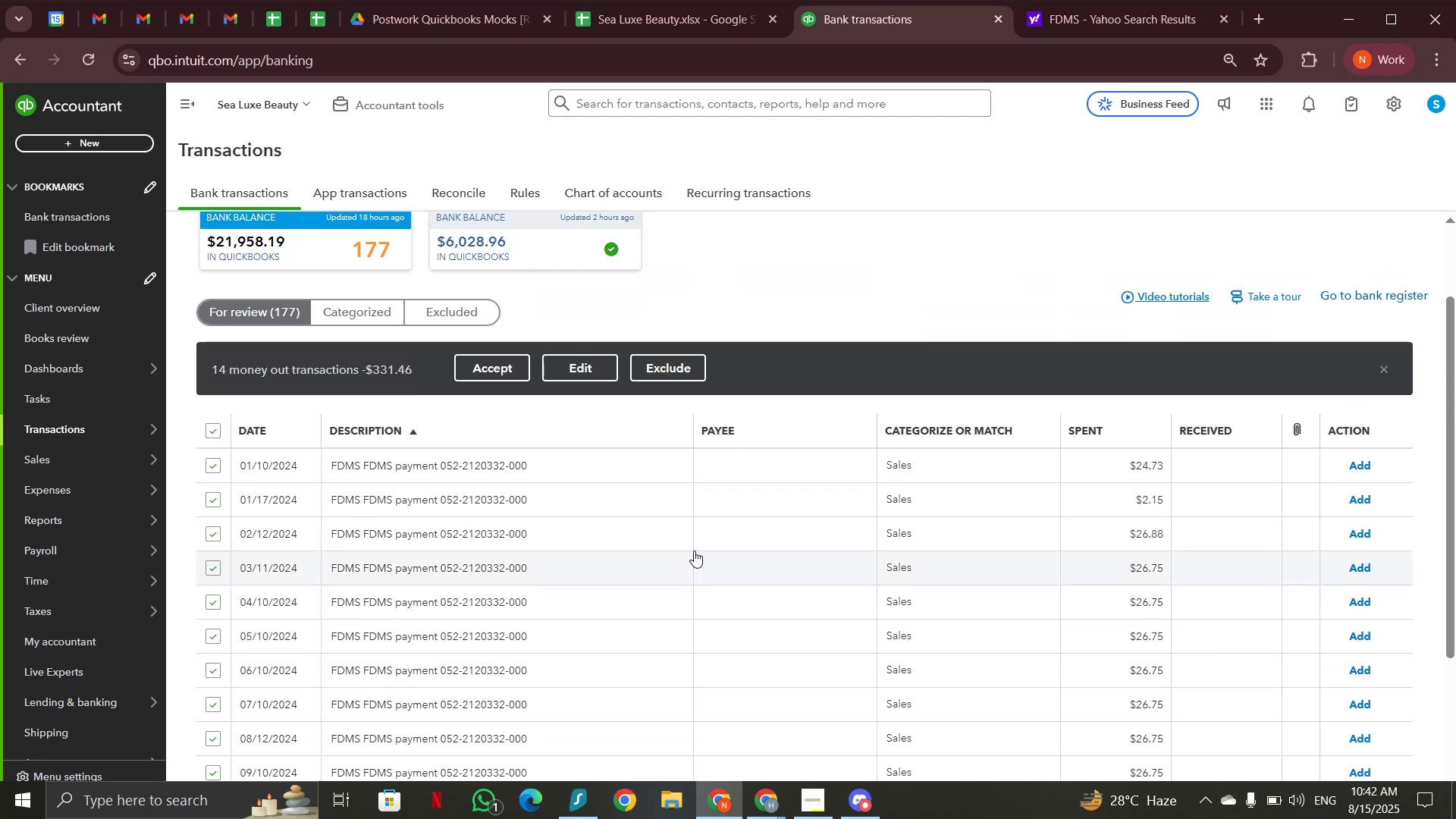 
wait(6.2)
 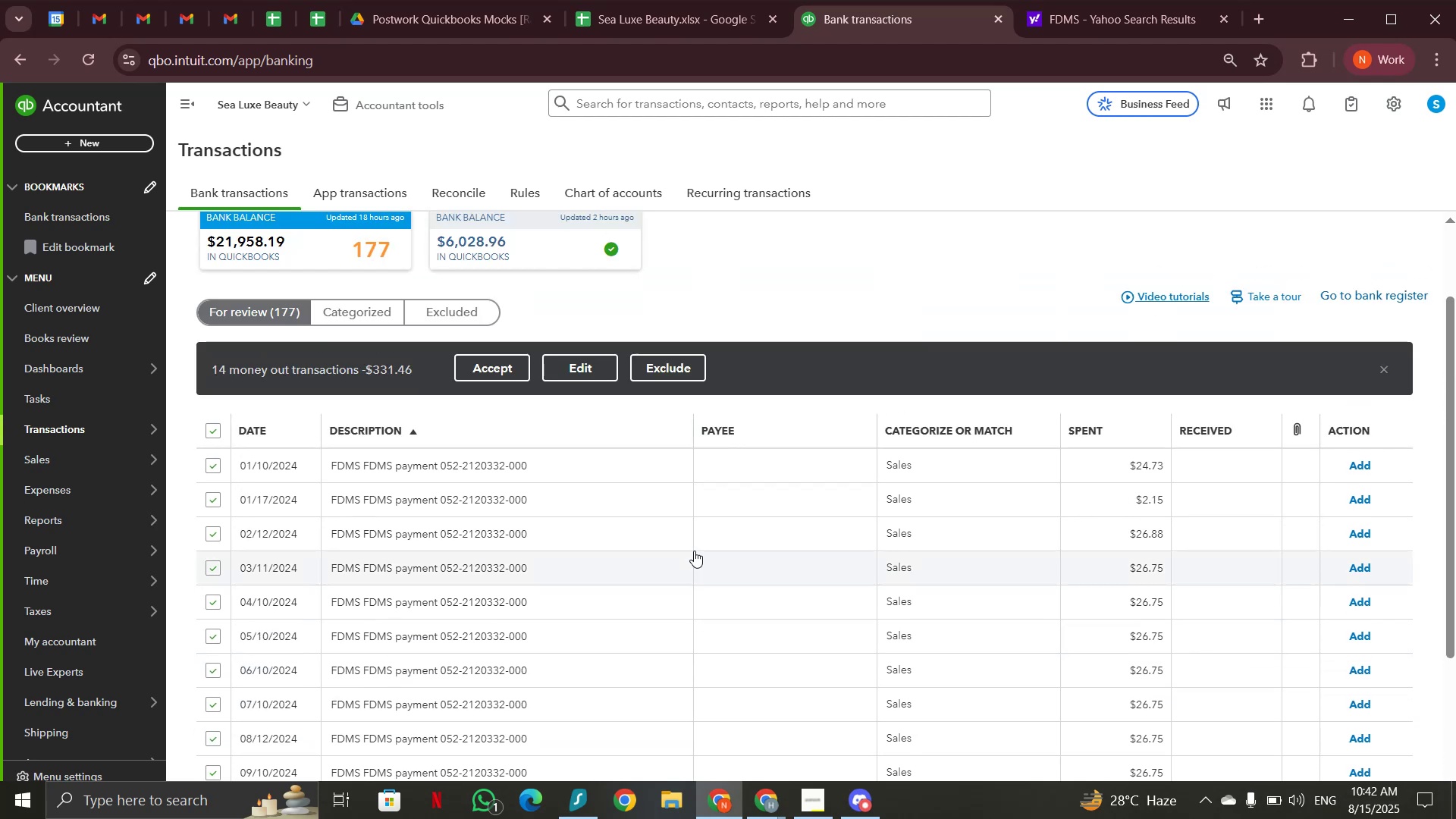 
scroll: coordinate [694, 551], scroll_direction: down, amount: 4.0
 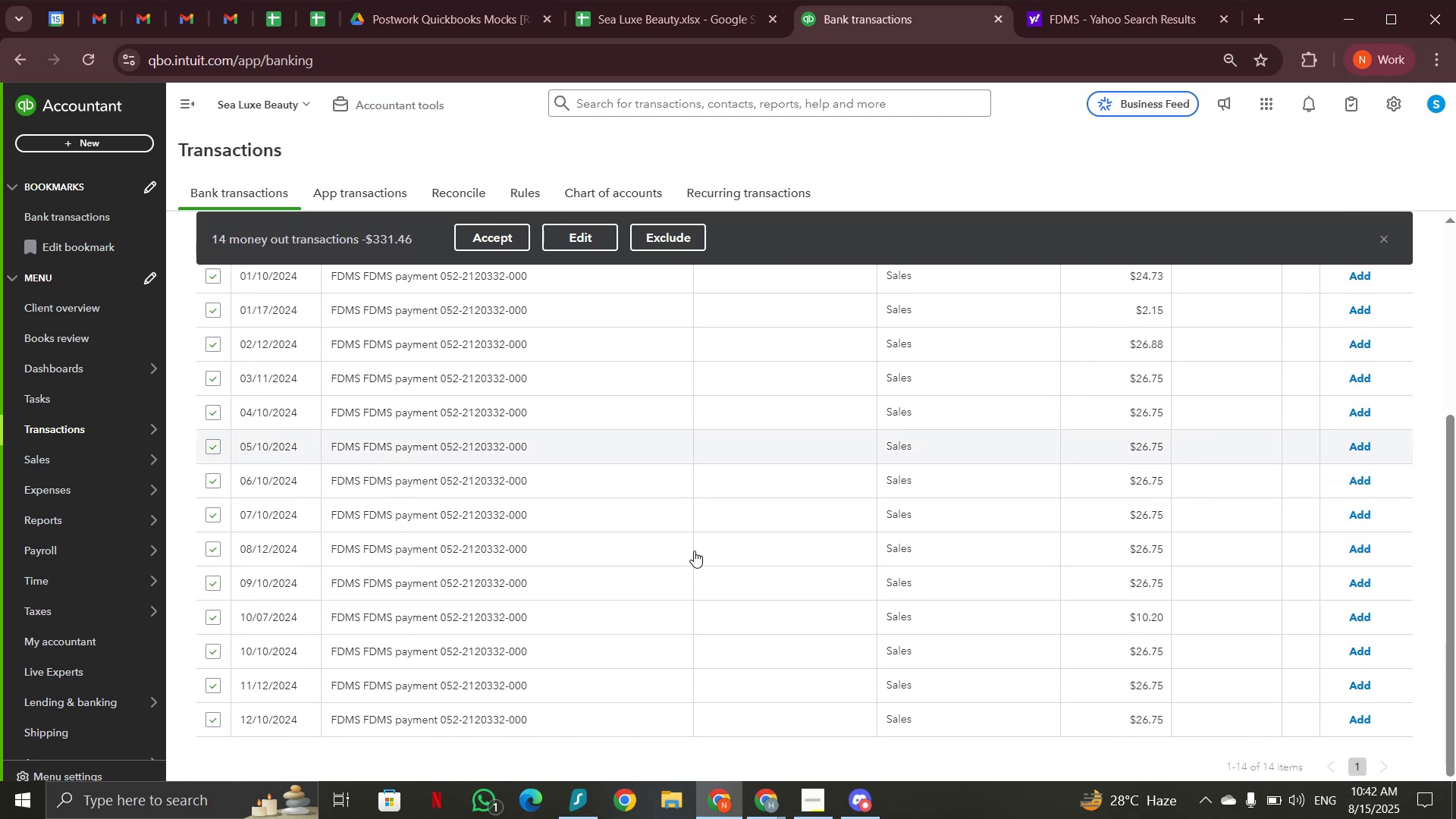 
scroll: coordinate [694, 551], scroll_direction: up, amount: 2.0
 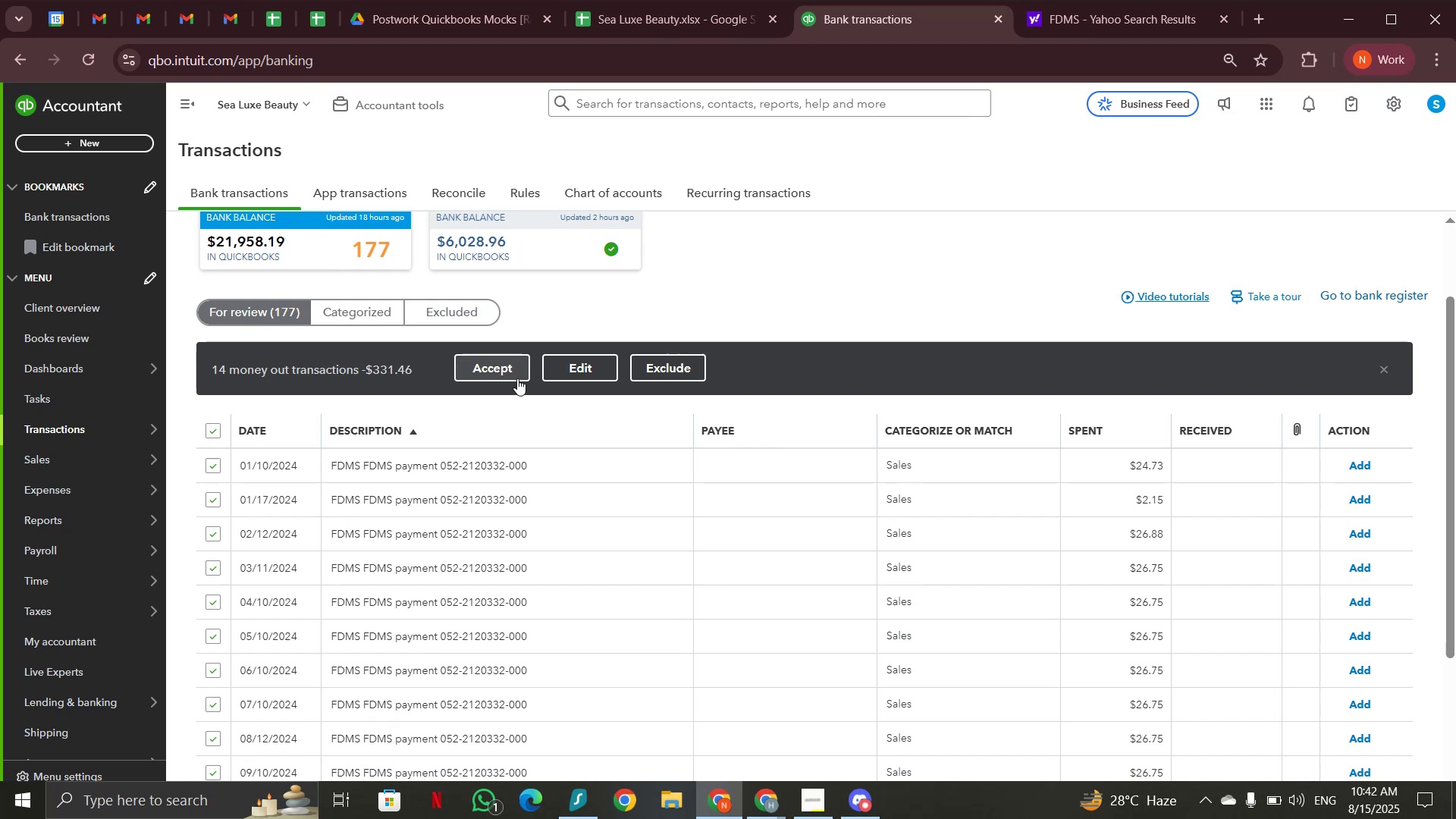 
left_click([570, 366])
 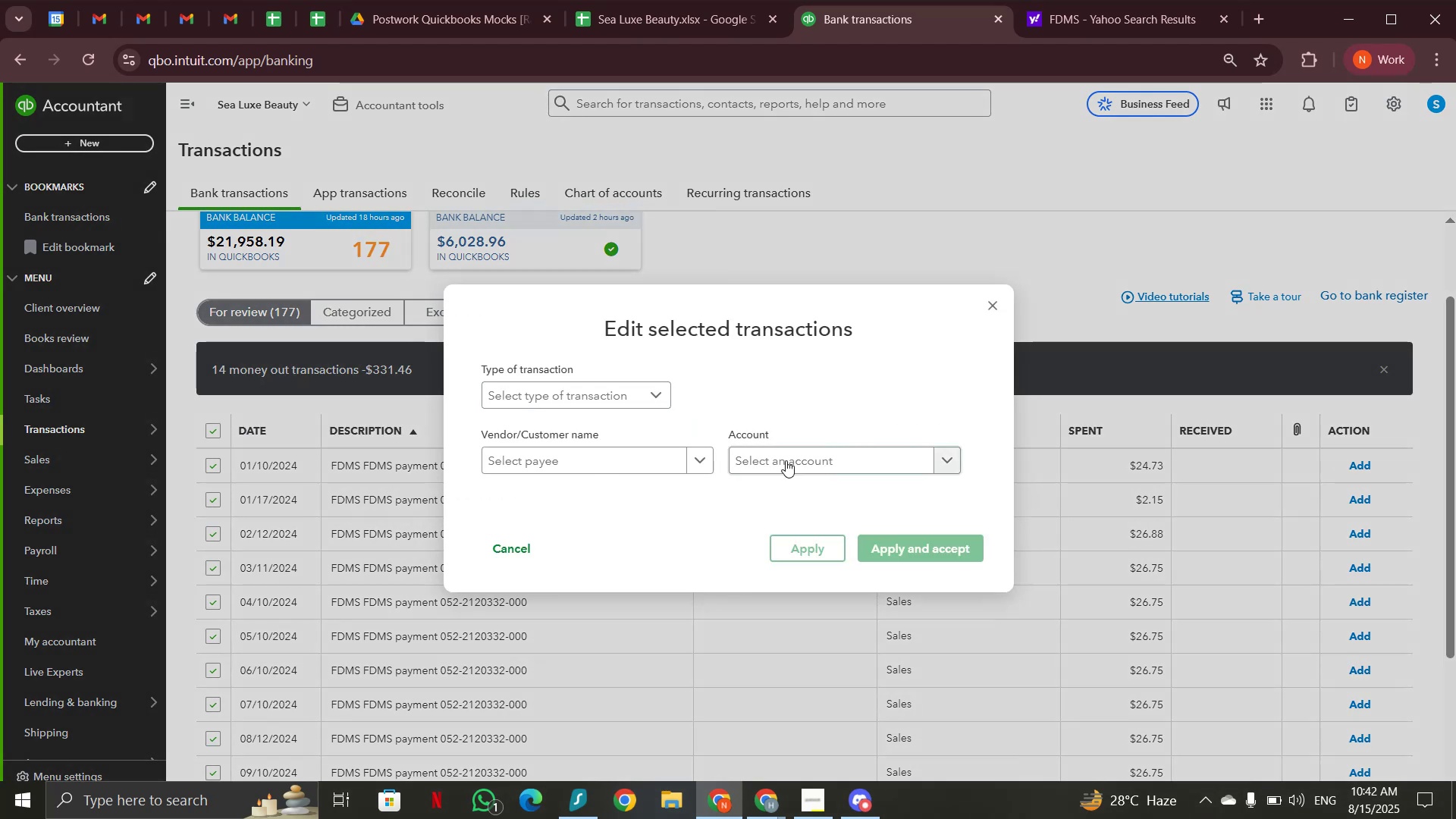 
left_click([833, 462])
 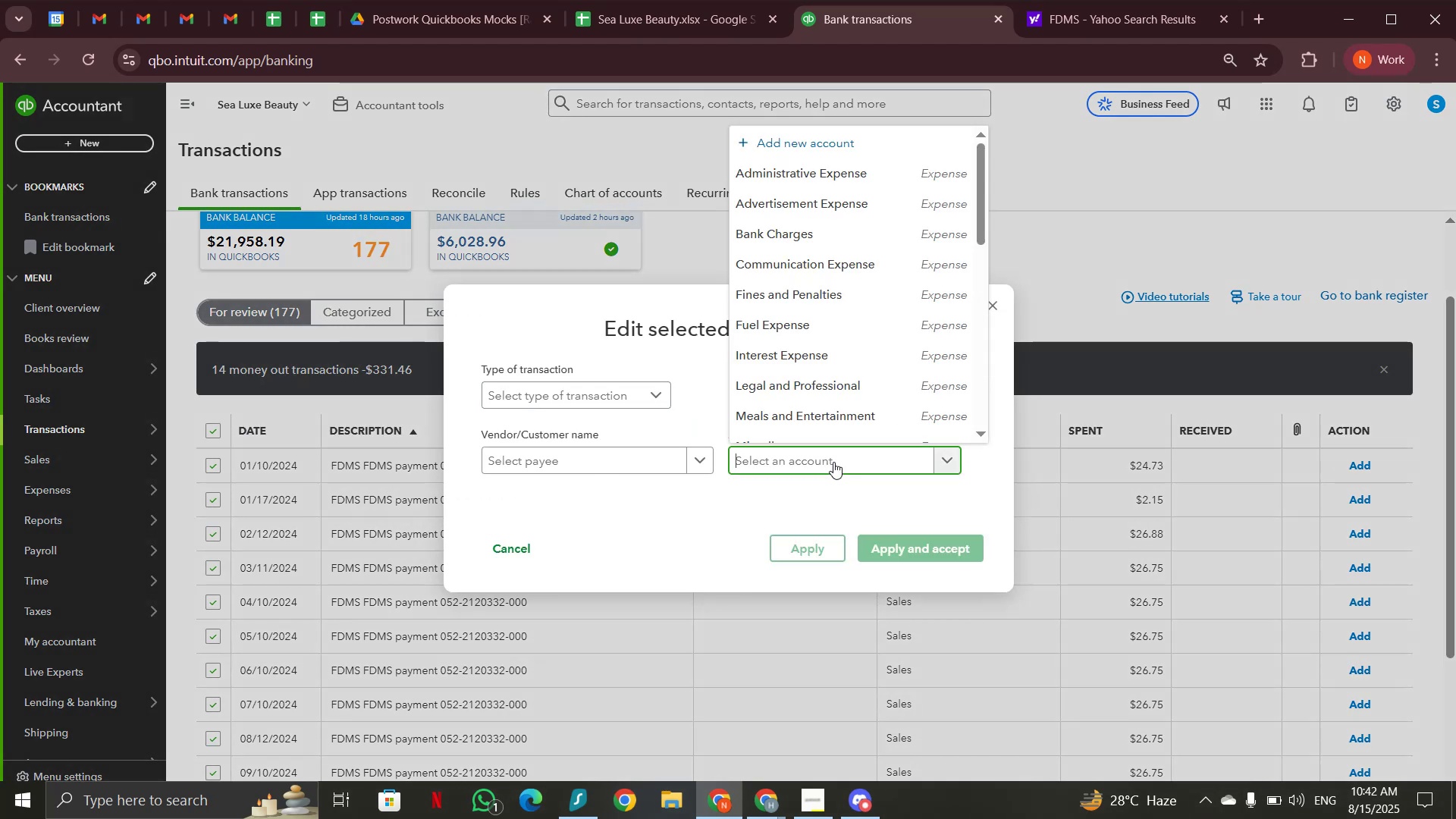 
type(sub)
 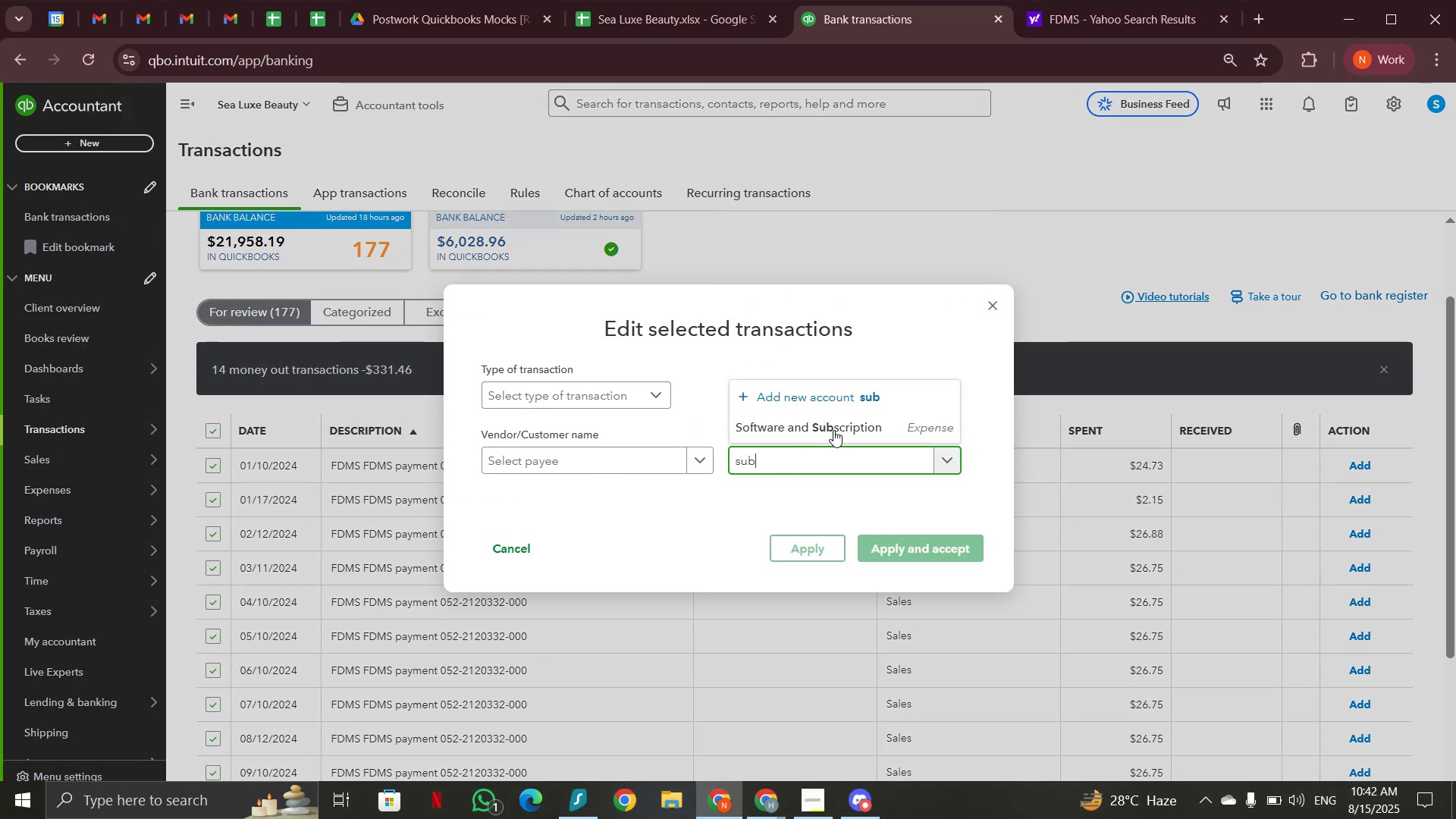 
left_click([833, 426])
 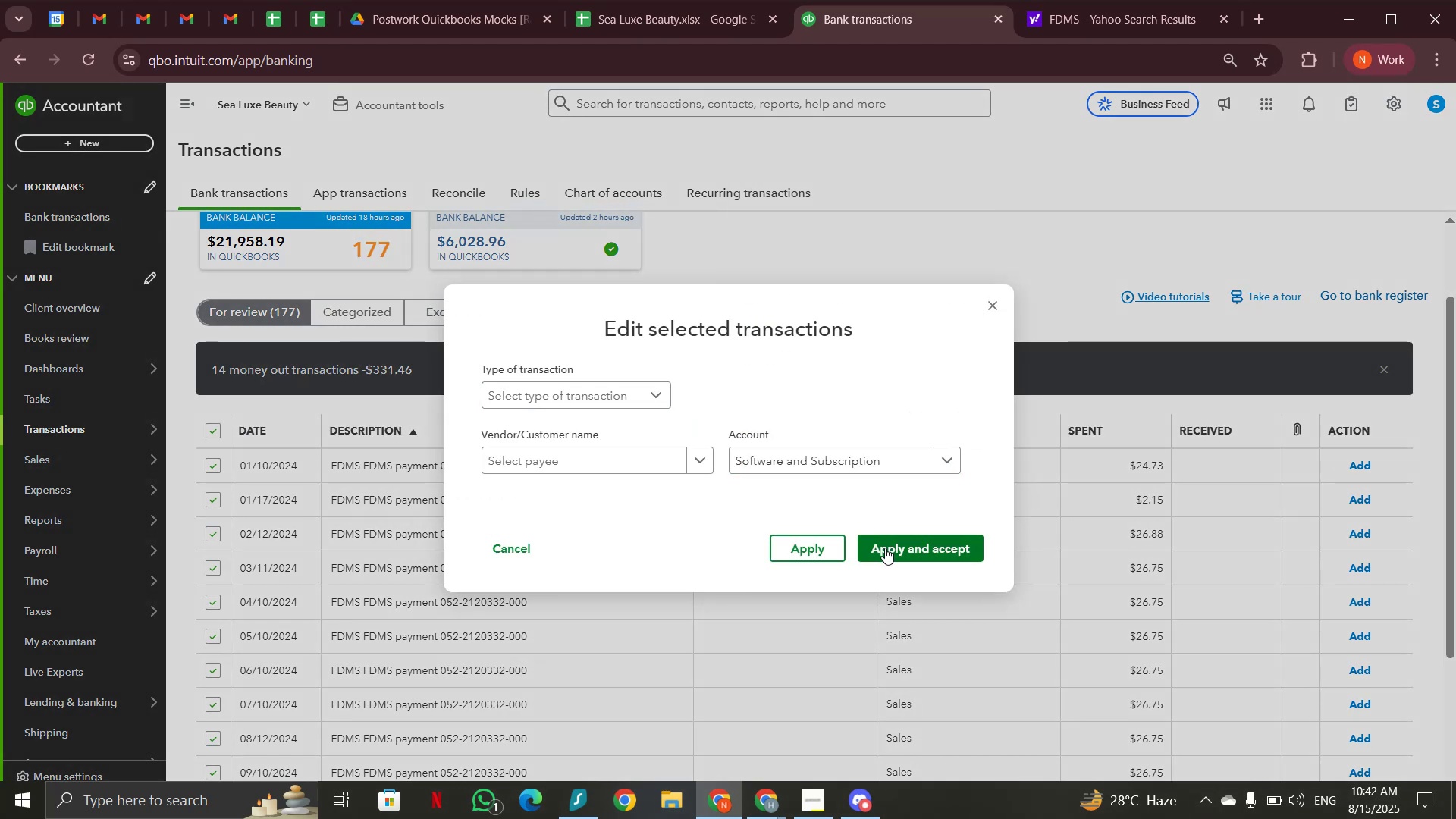 
left_click([885, 548])
 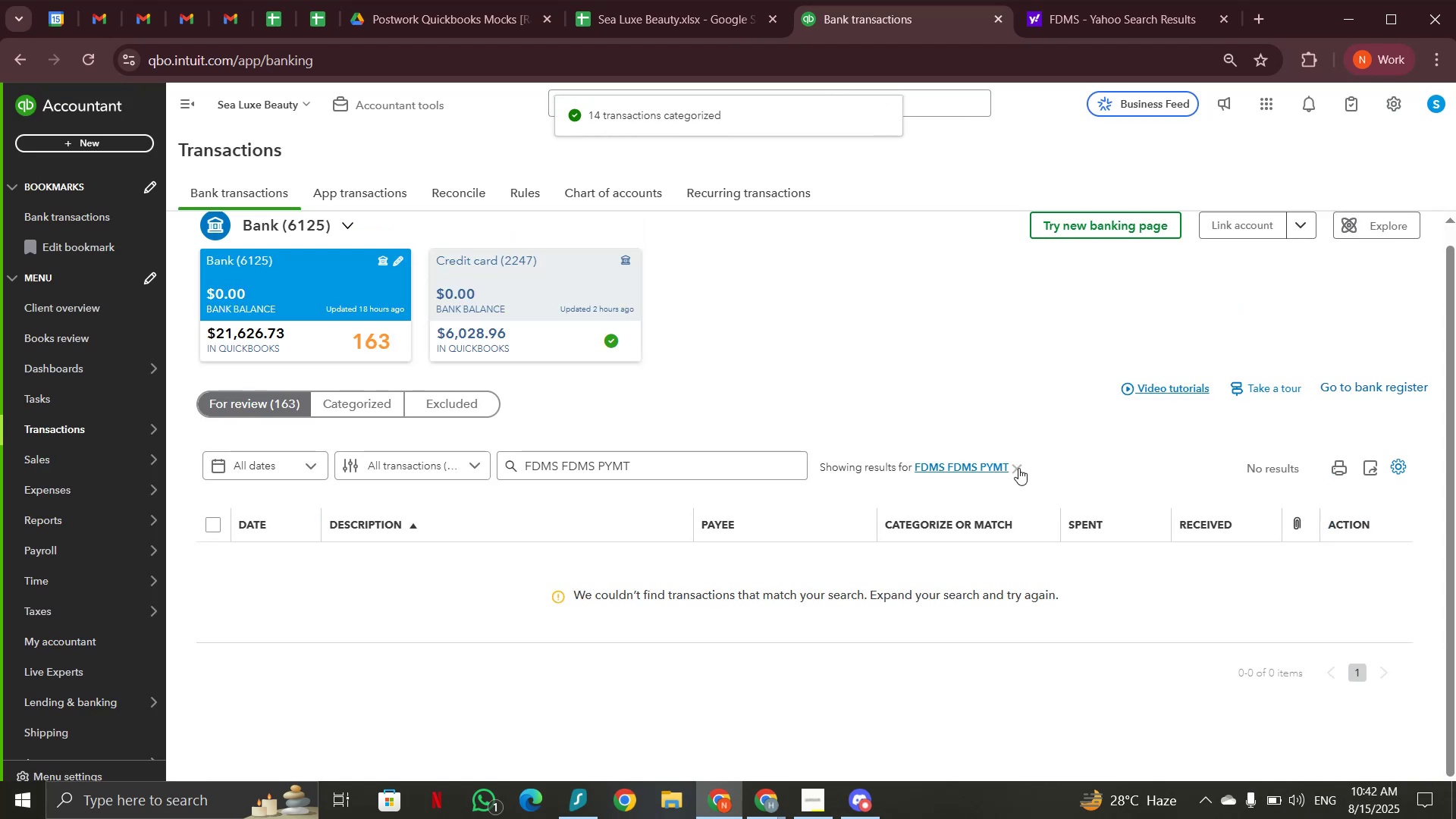 
wait(6.92)
 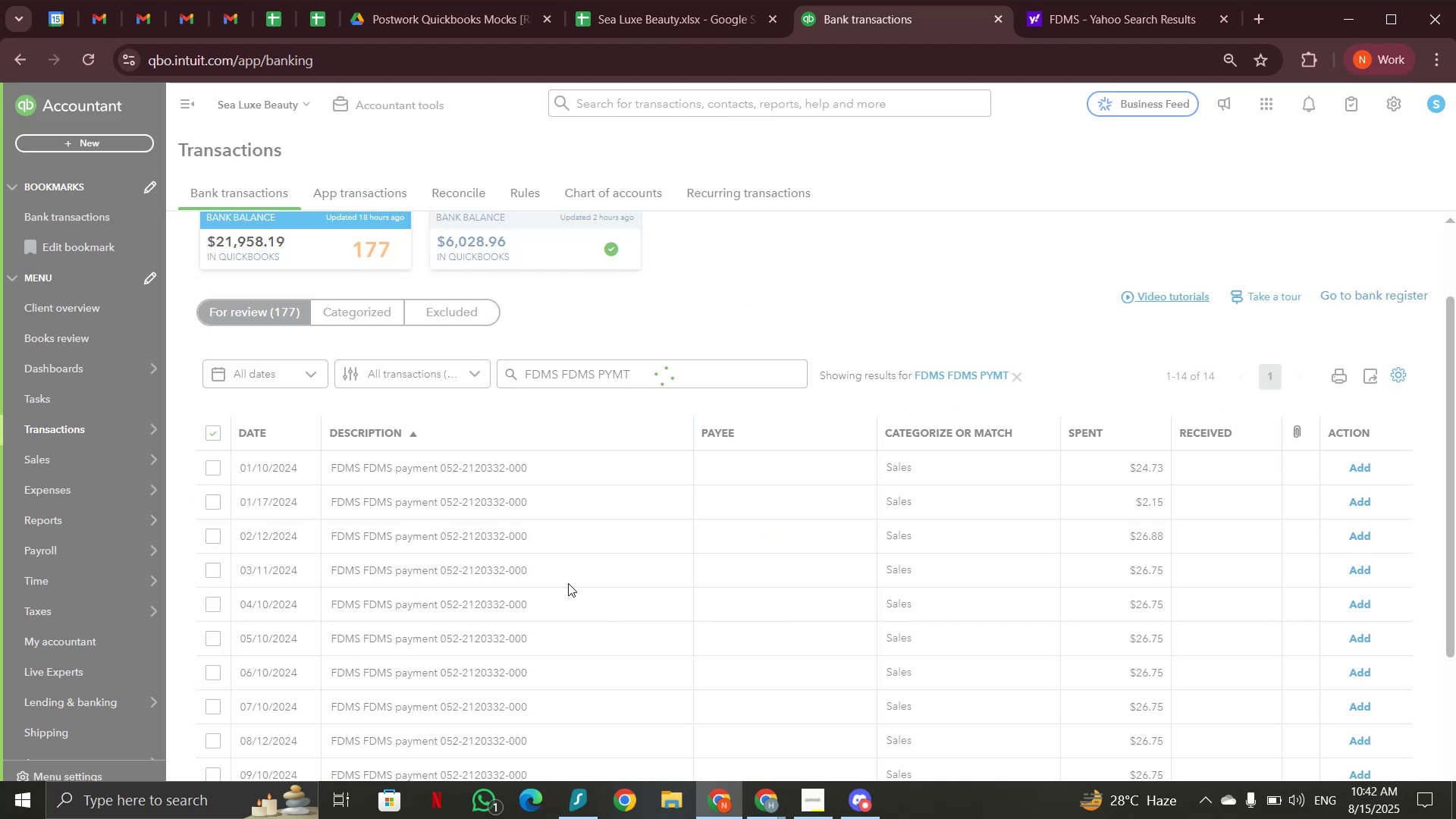 
left_click([330, 403])
 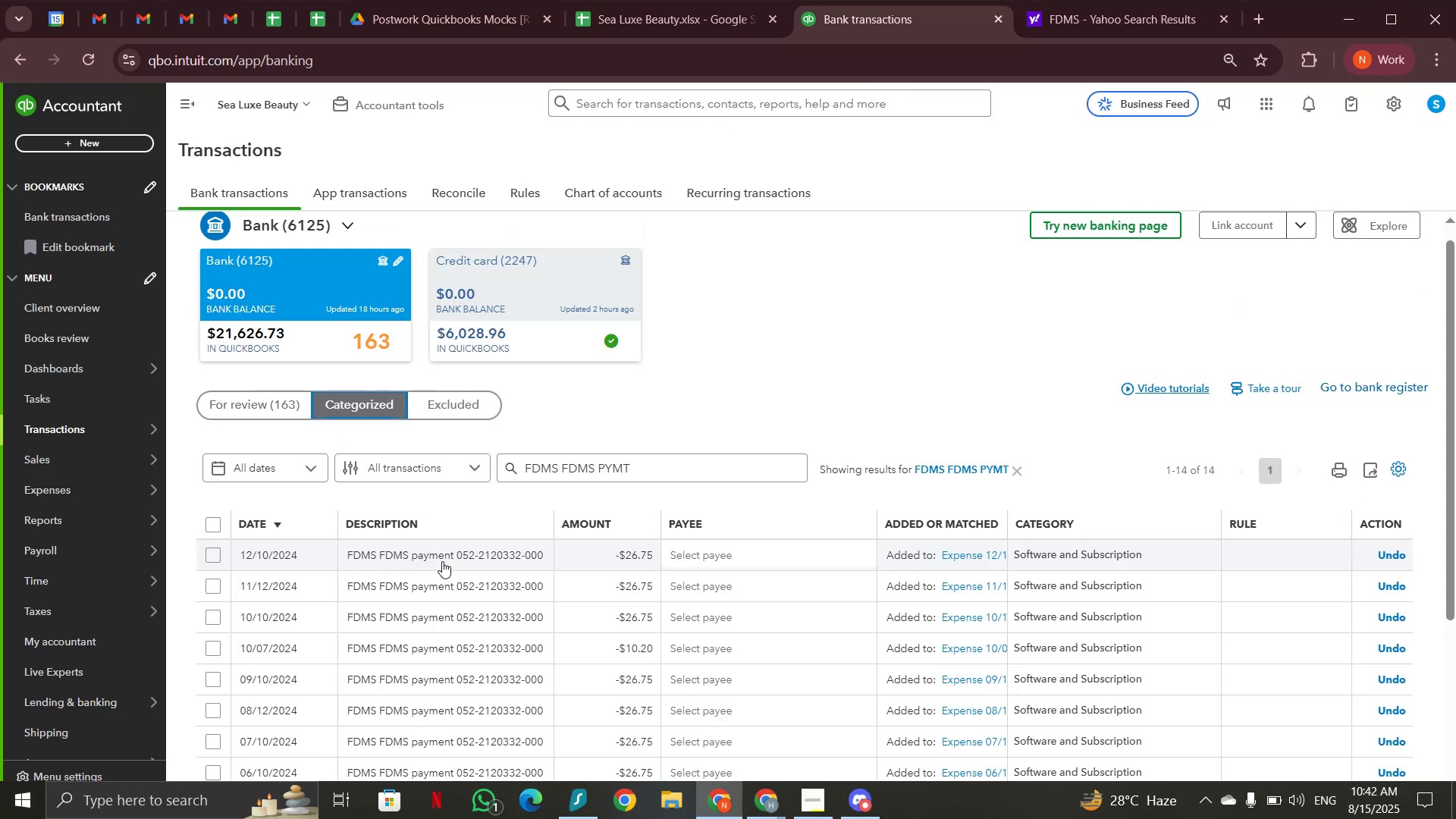 
wait(8.79)
 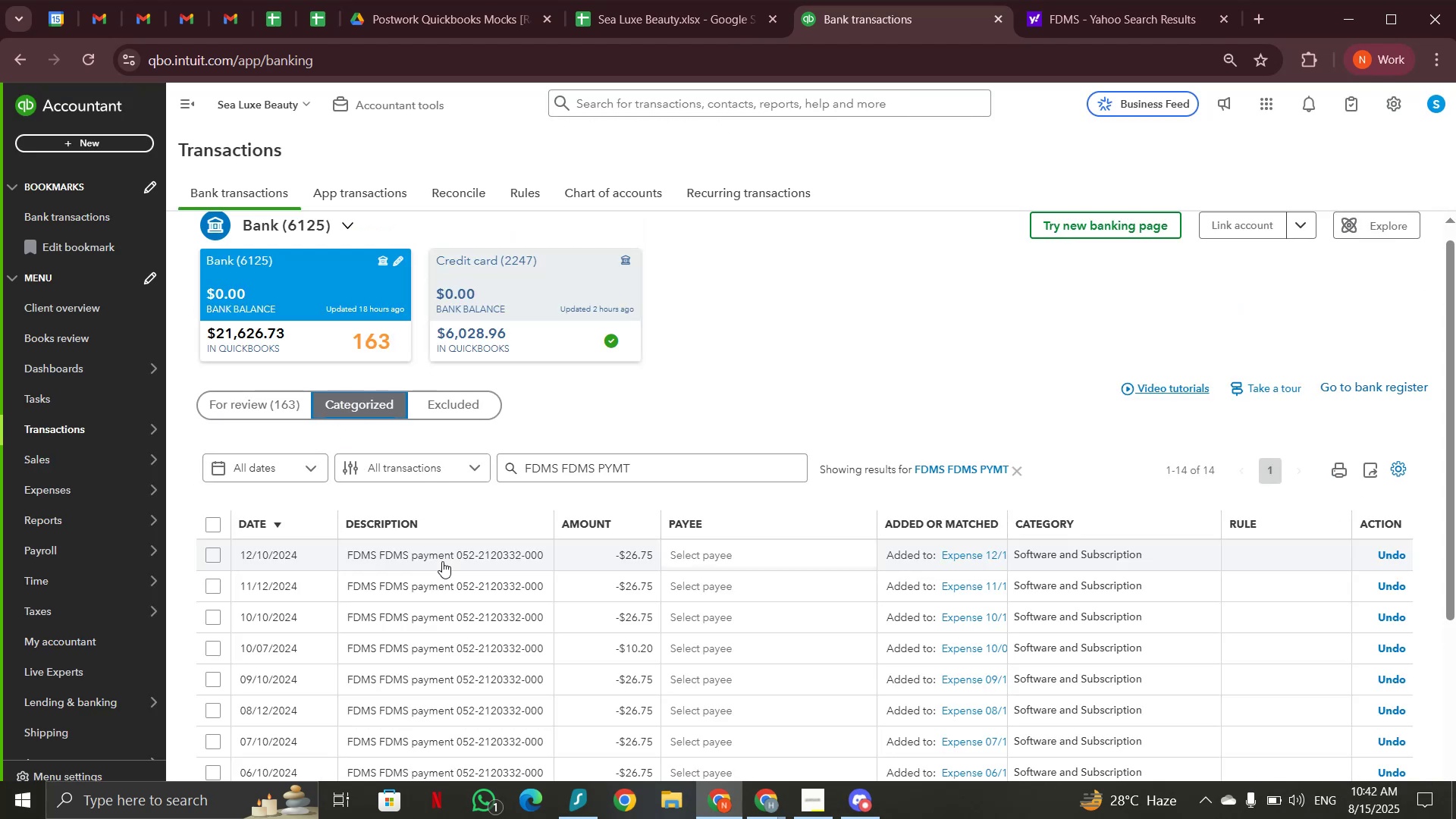 
scroll: coordinate [442, 561], scroll_direction: down, amount: 1.0
 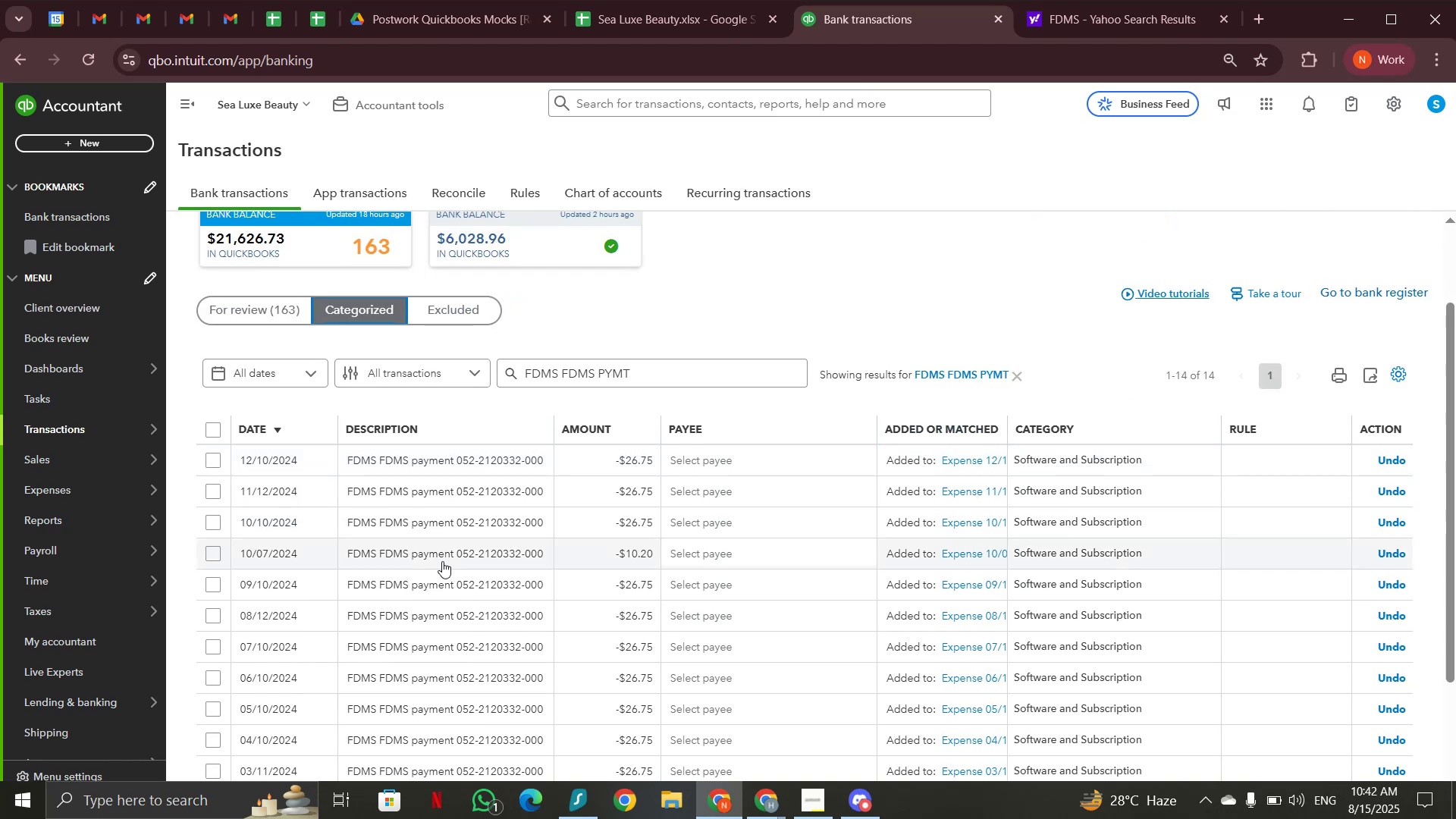 
wait(7.74)
 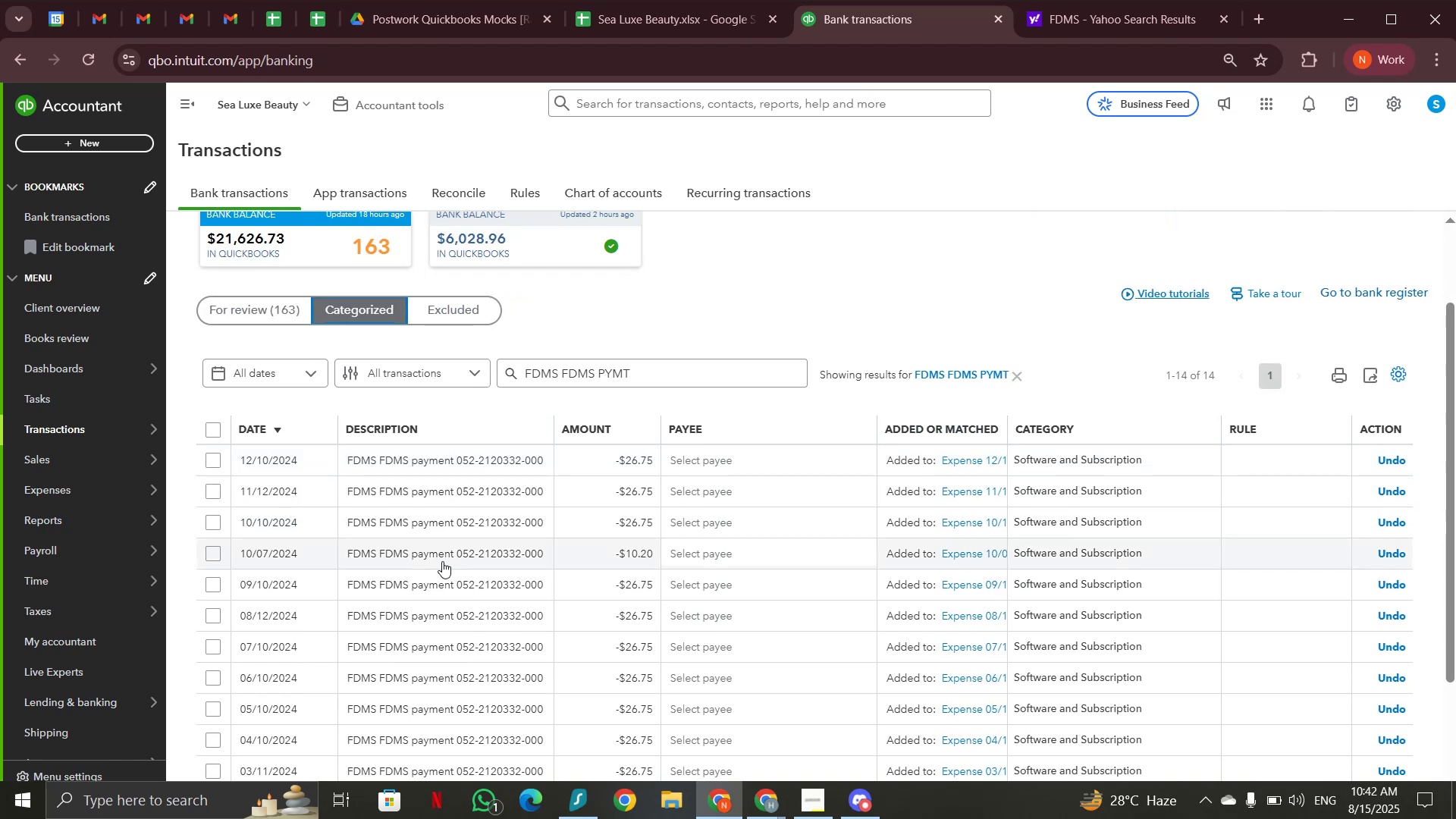 
scroll: coordinate [442, 561], scroll_direction: up, amount: 1.0
 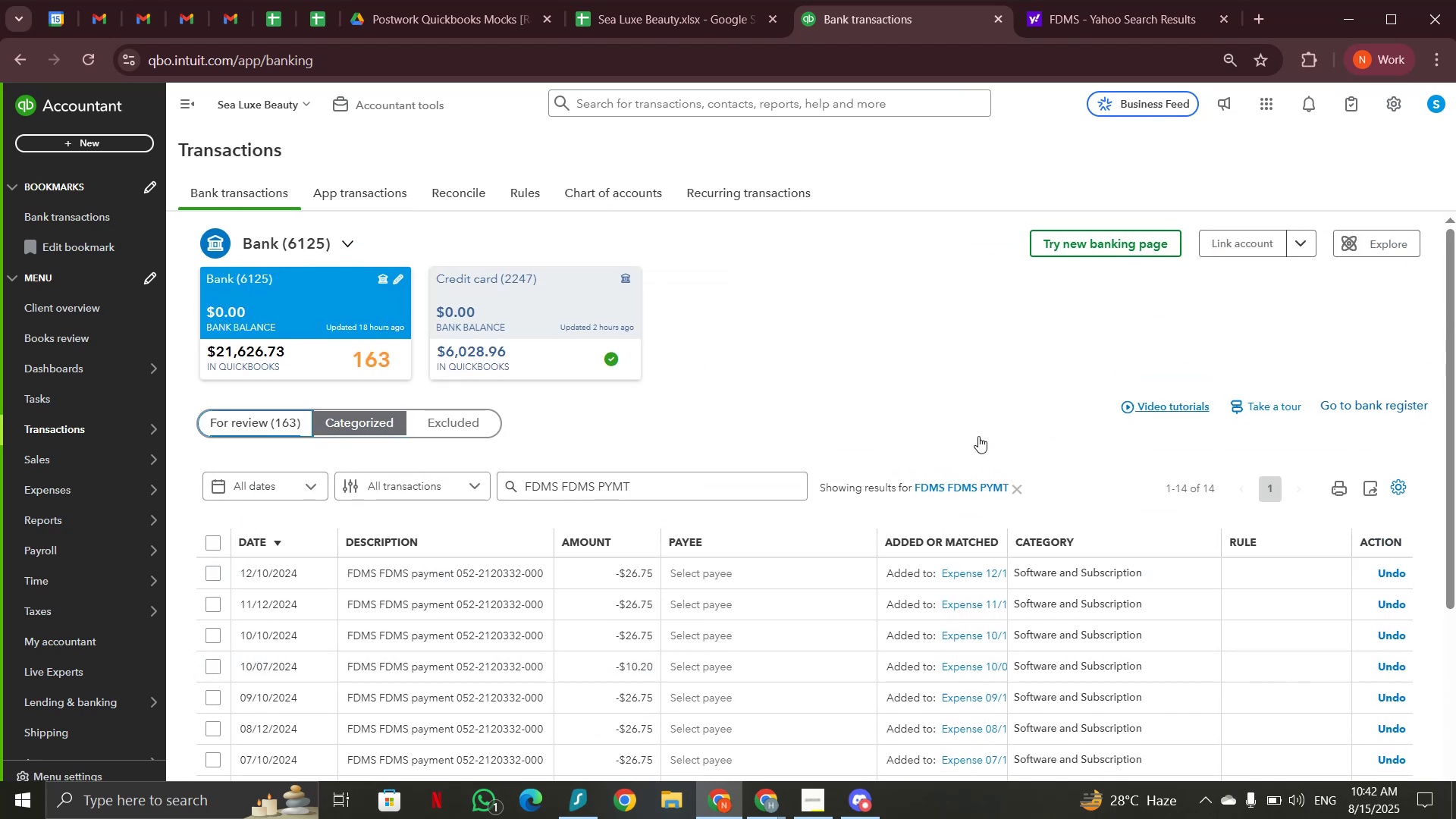 